 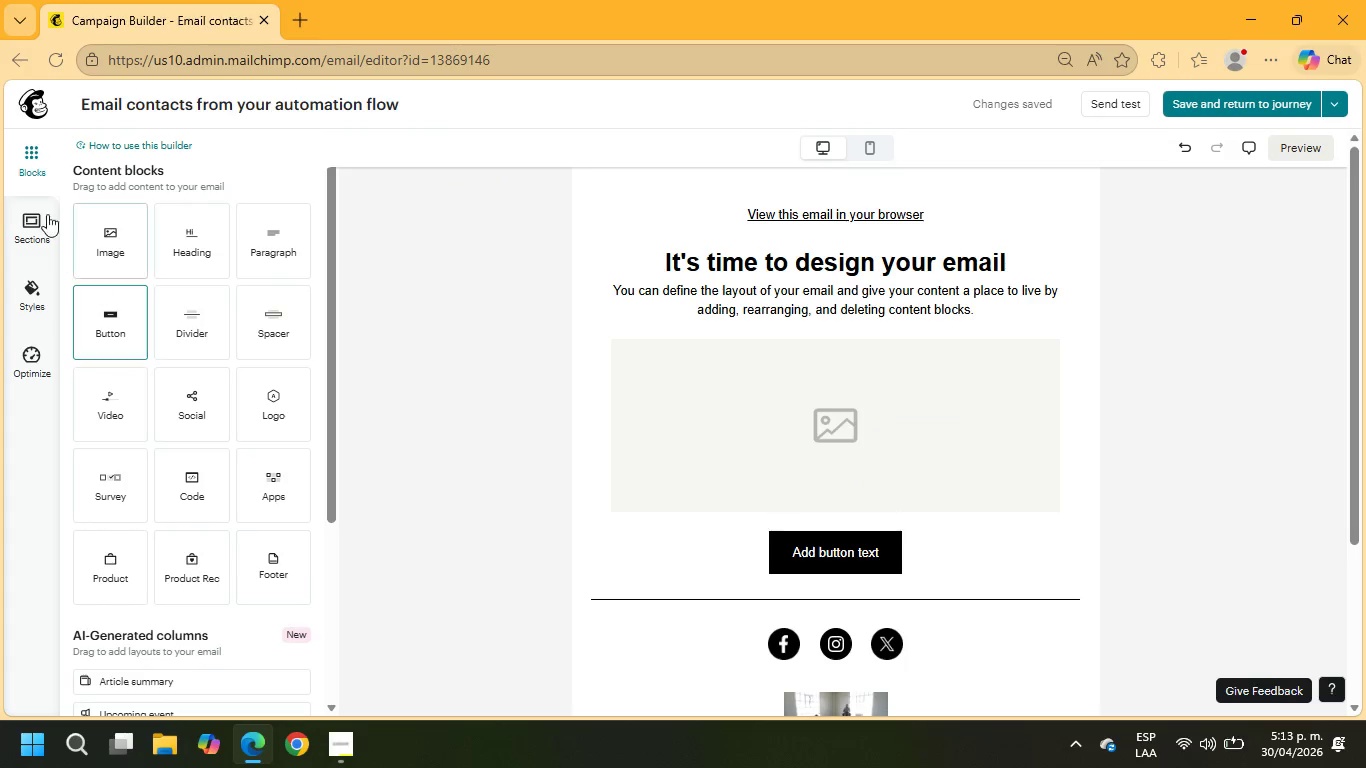 
left_click([12, 57])
 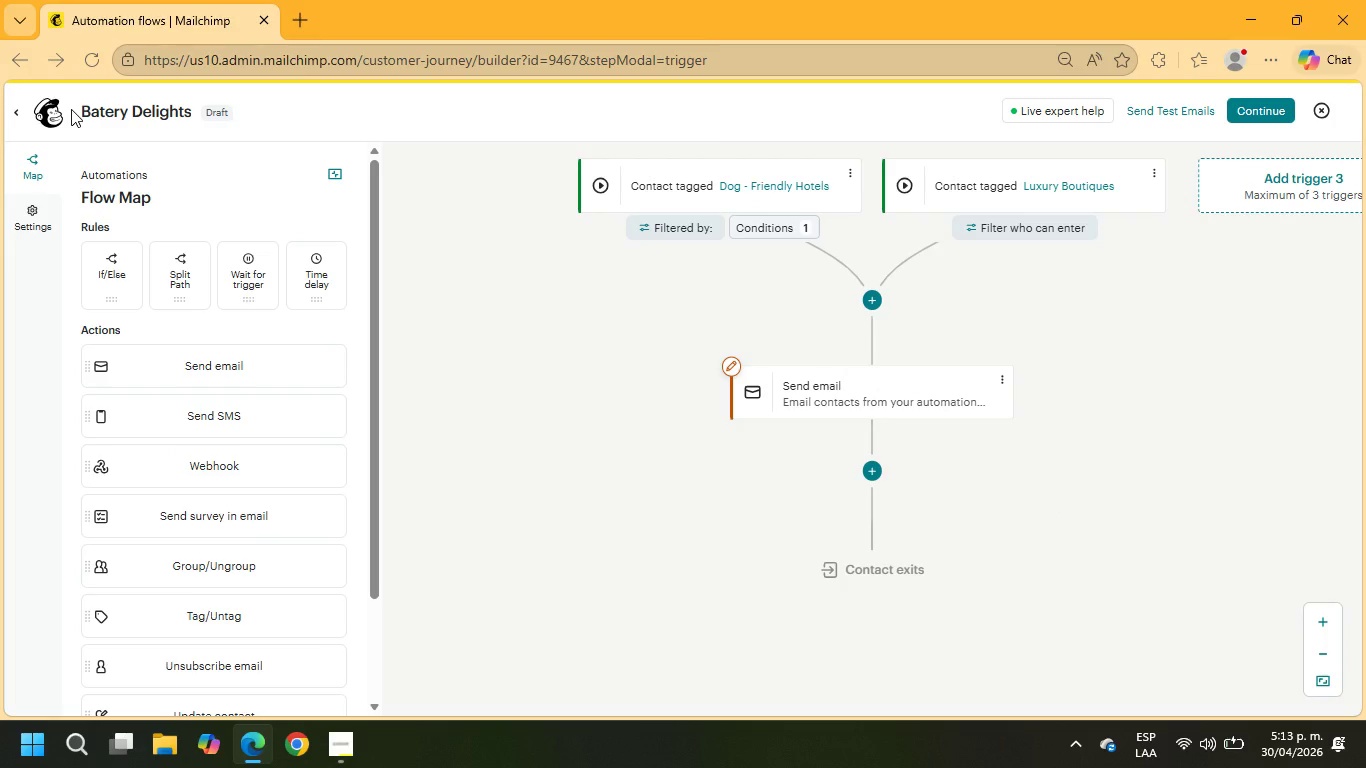 
wait(37.23)
 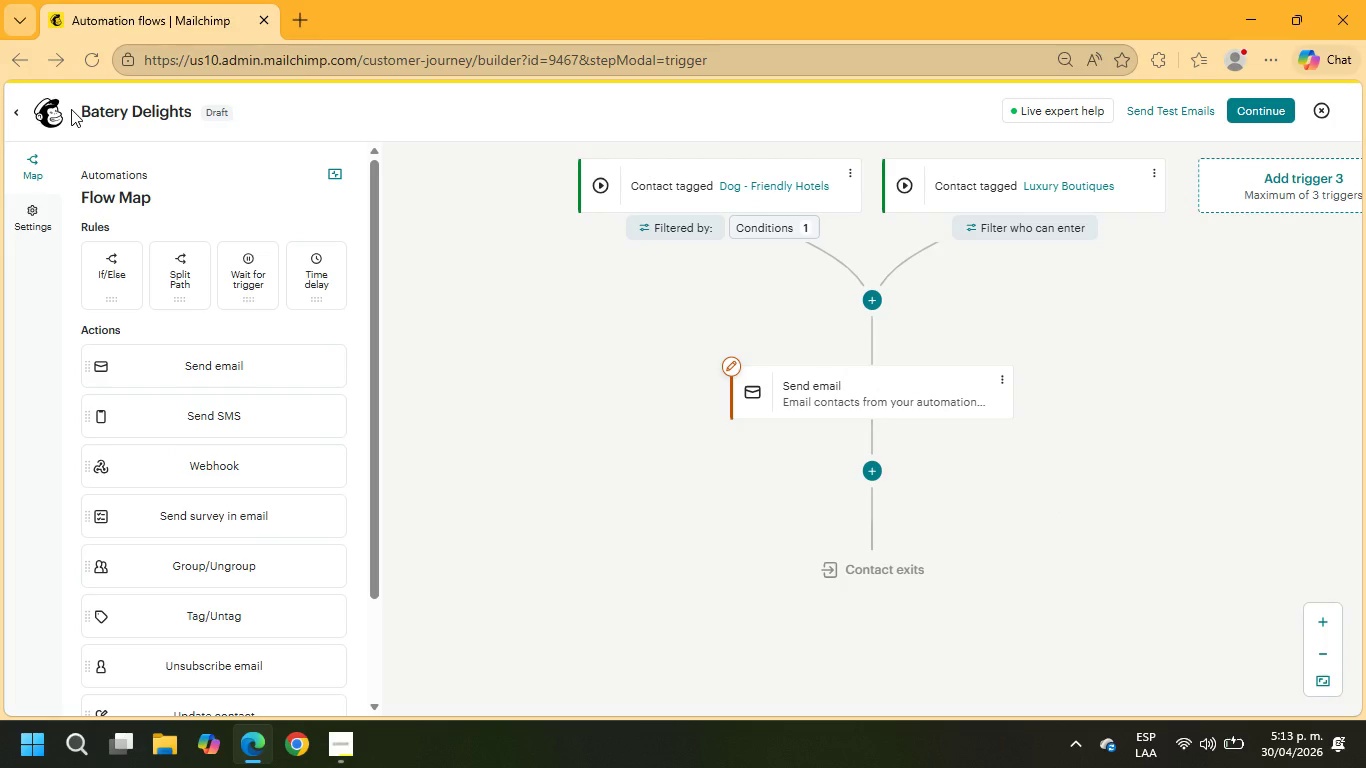 
left_click([920, 388])
 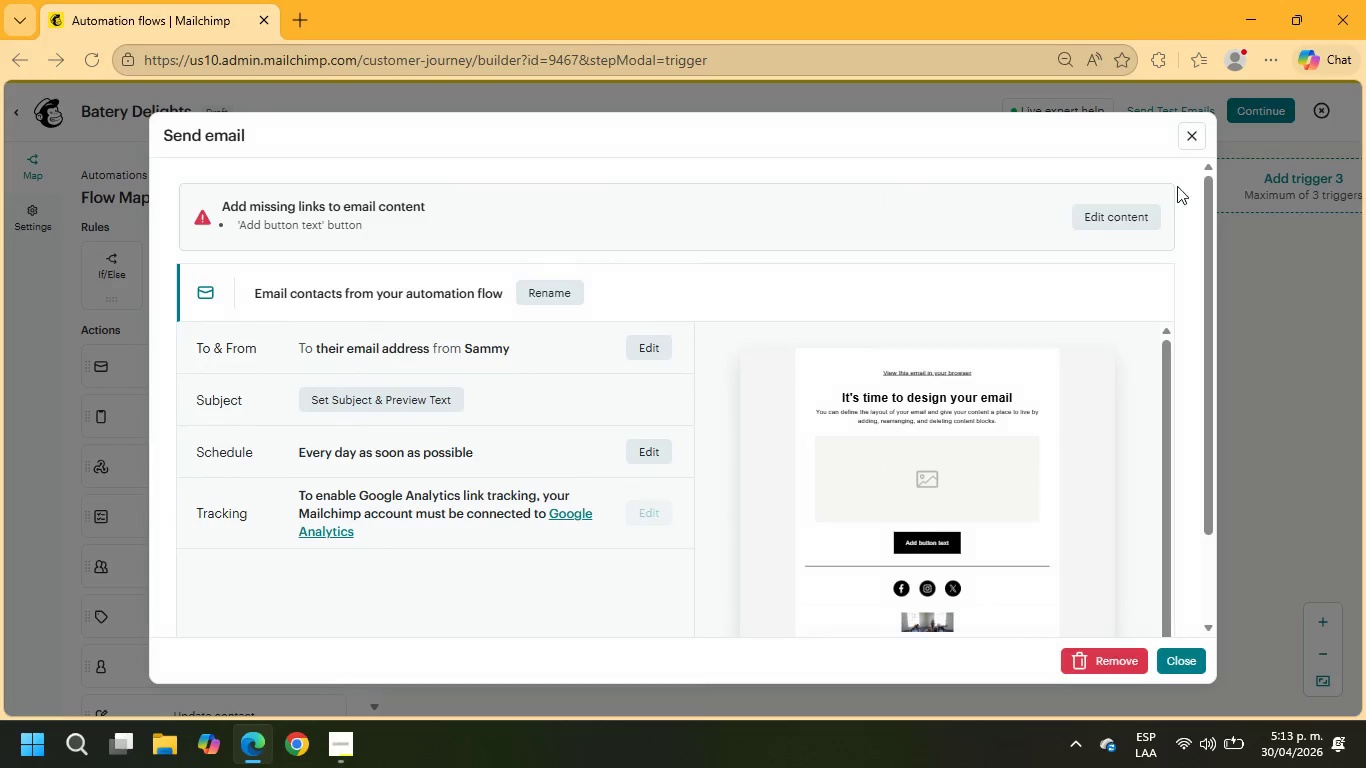 
left_click([1191, 133])
 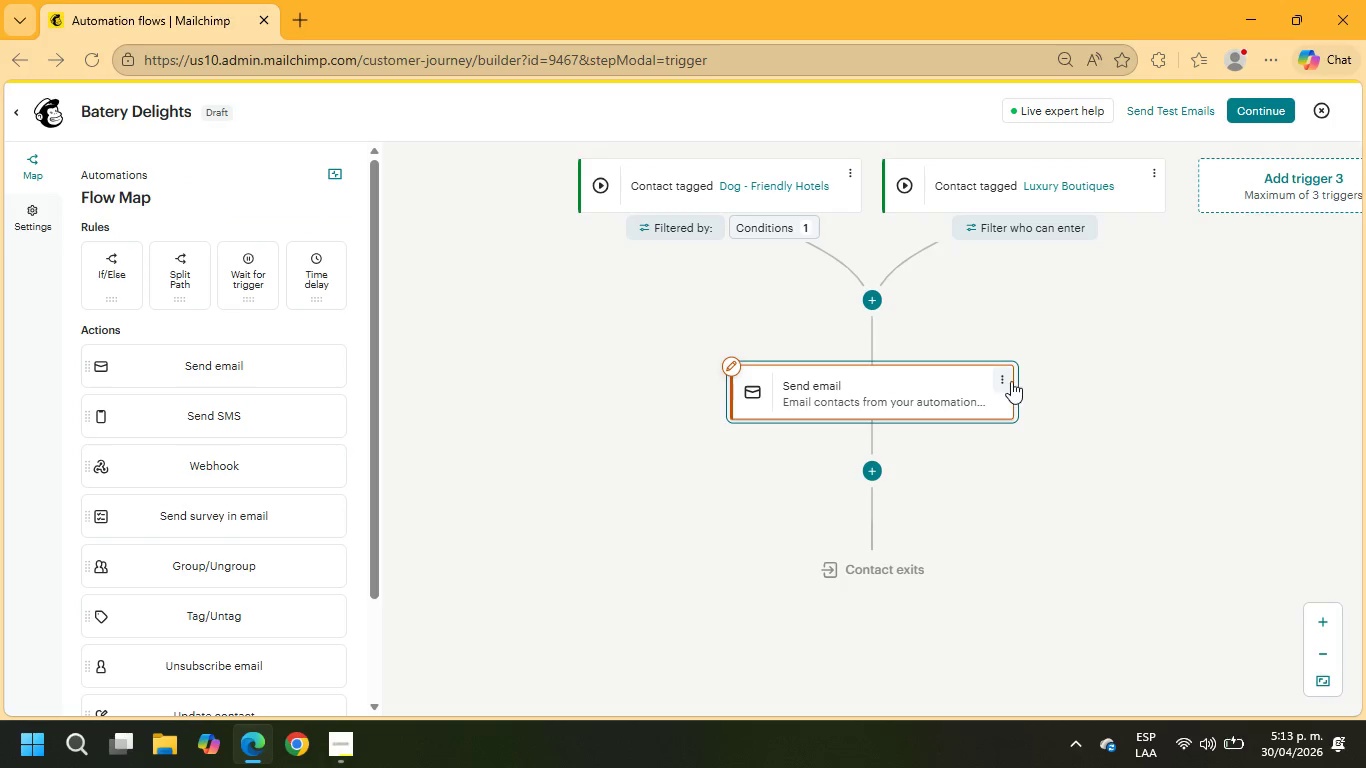 
left_click([1005, 380])
 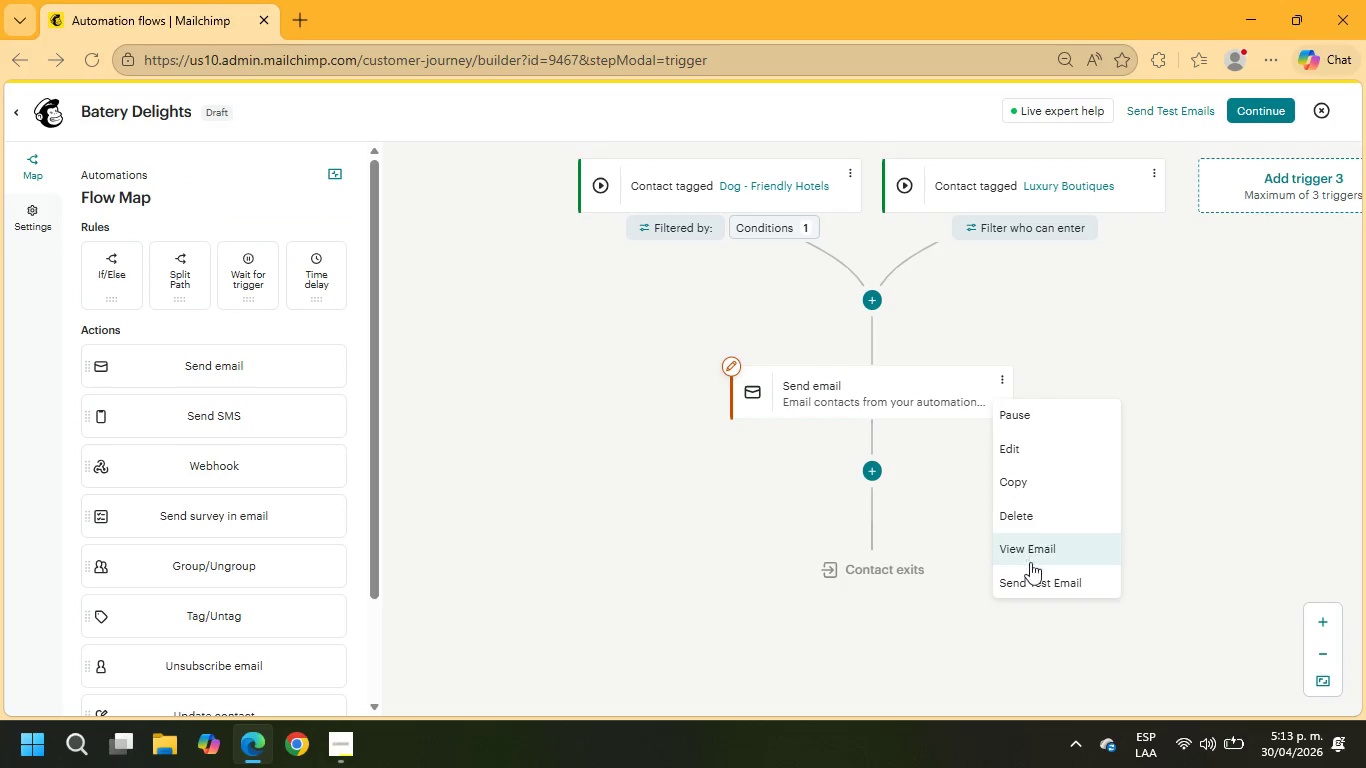 
left_click([1031, 523])
 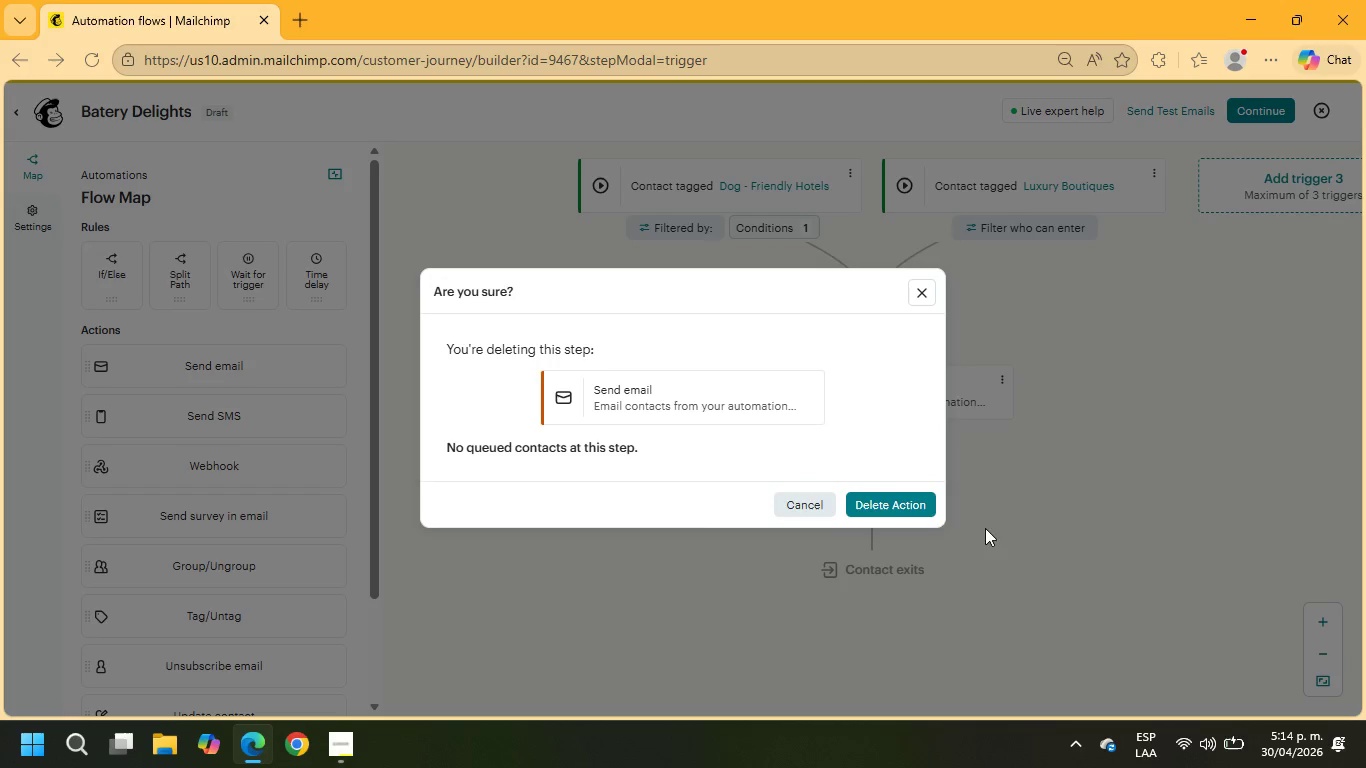 
left_click([911, 505])
 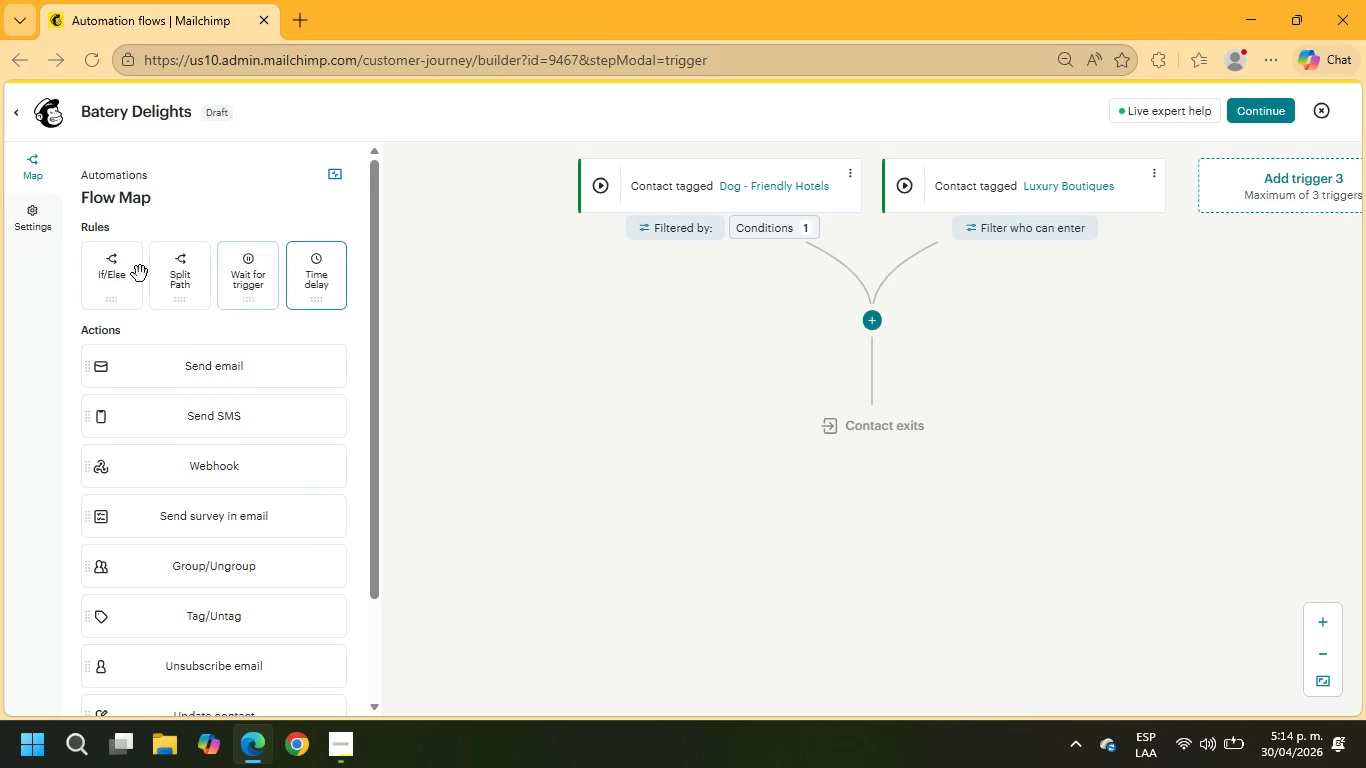 
left_click_drag(start_coordinate=[179, 282], to_coordinate=[904, 329])
 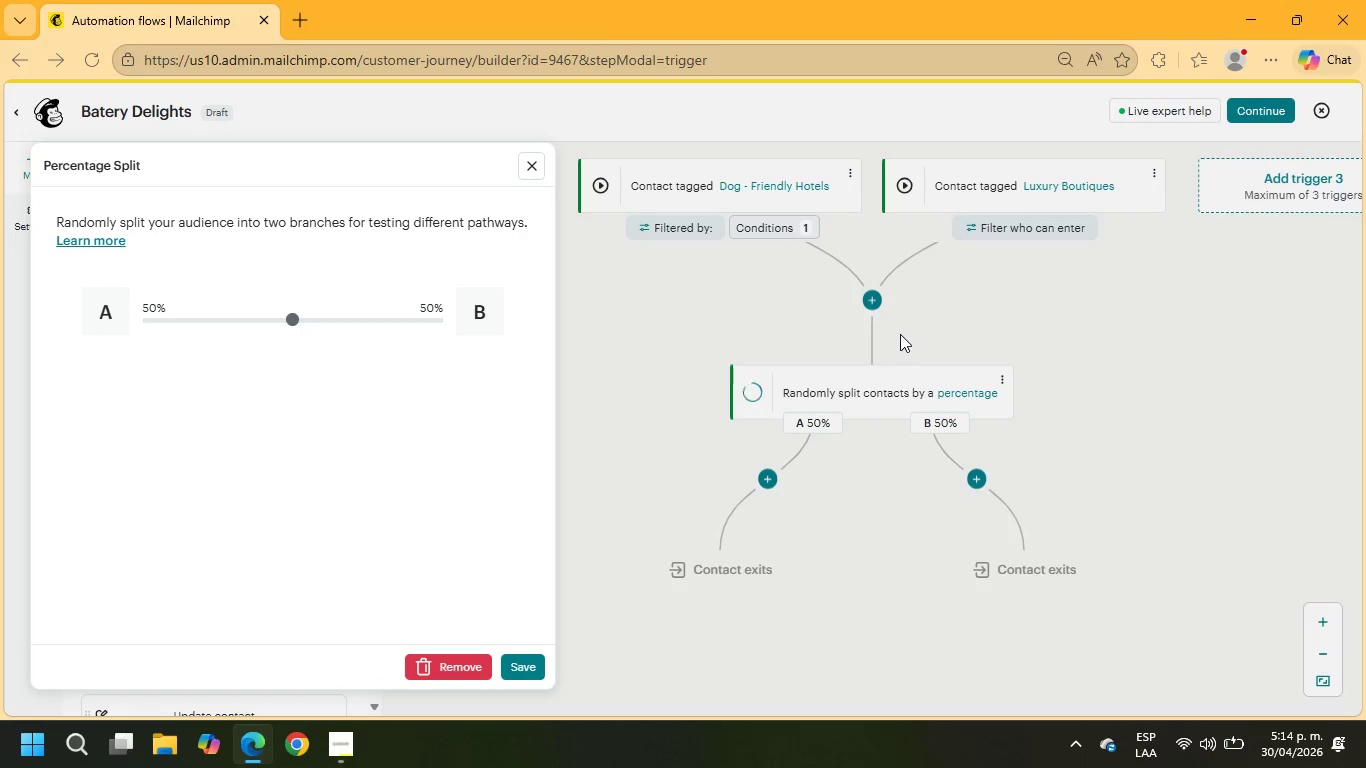 
wait(18.91)
 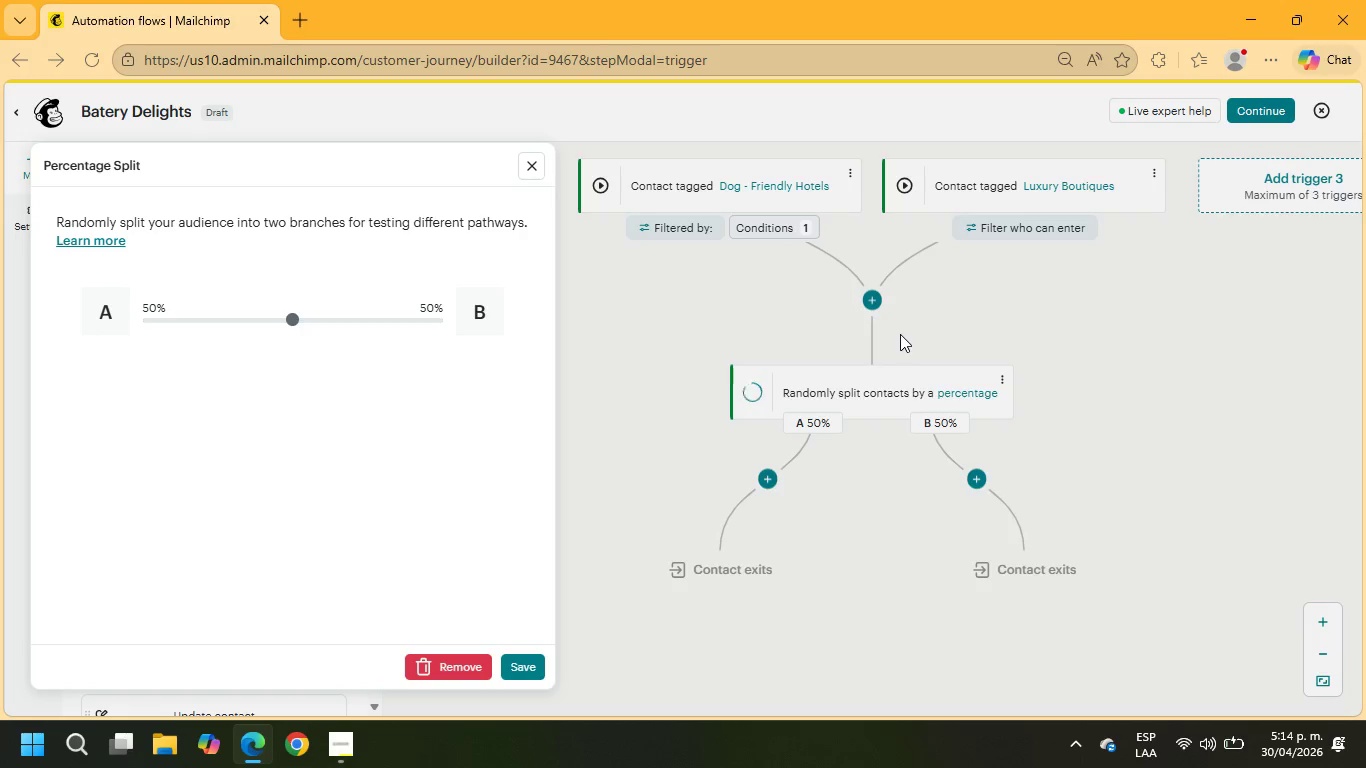 
left_click([762, 482])
 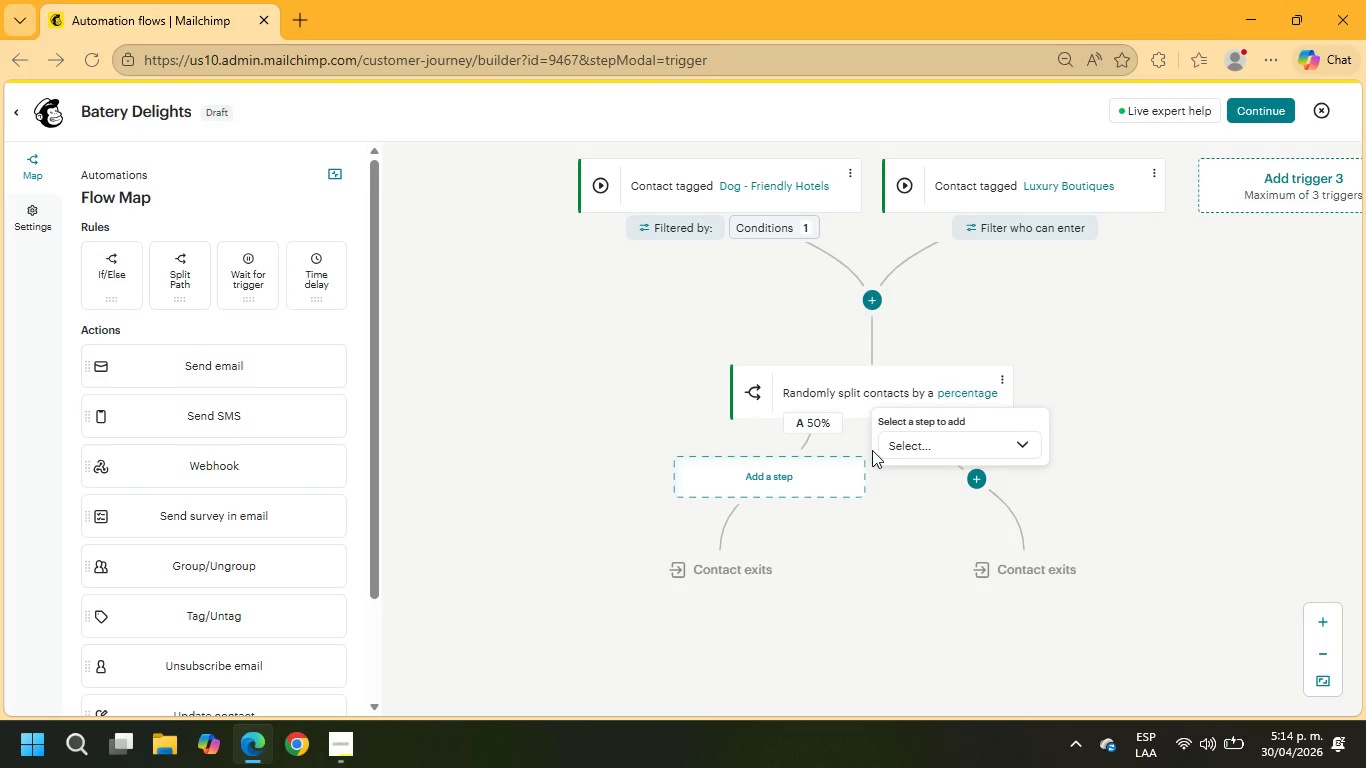 
left_click([920, 451])
 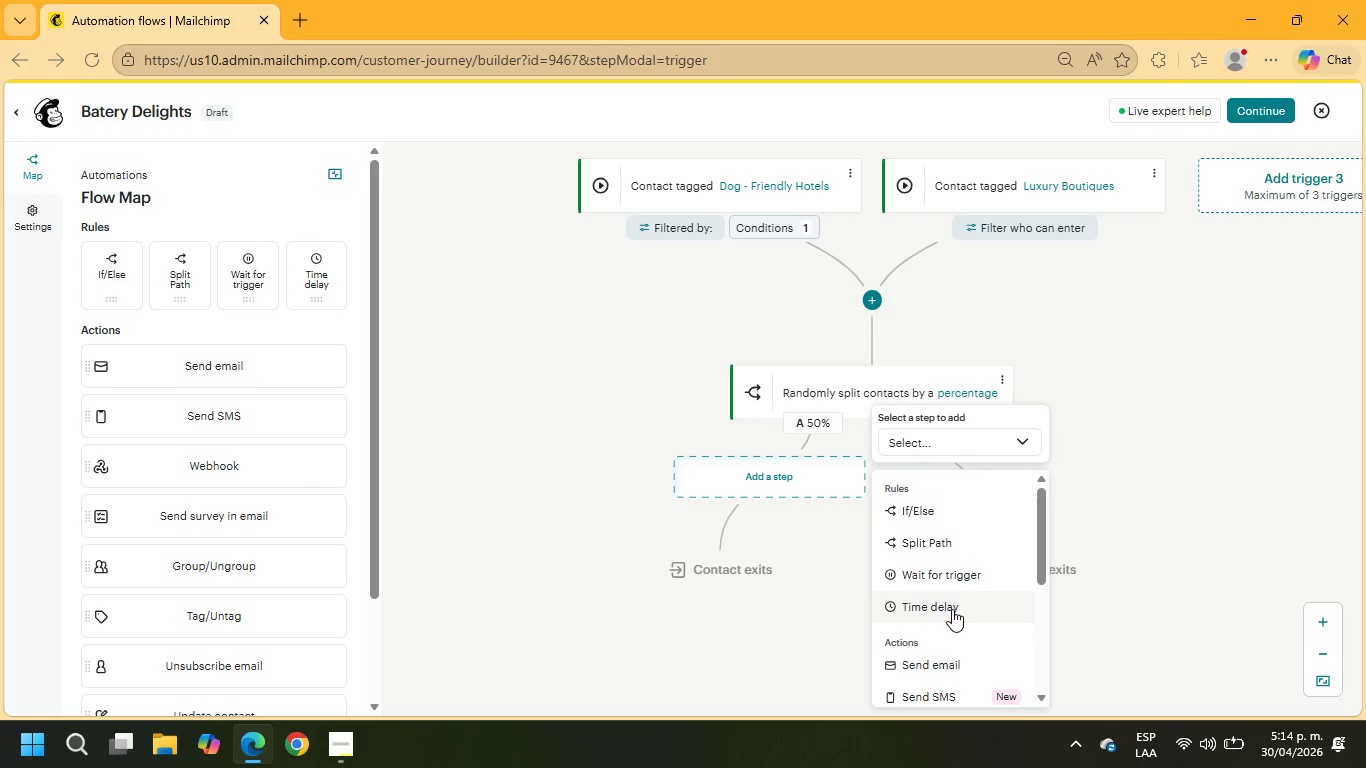 
left_click([957, 664])
 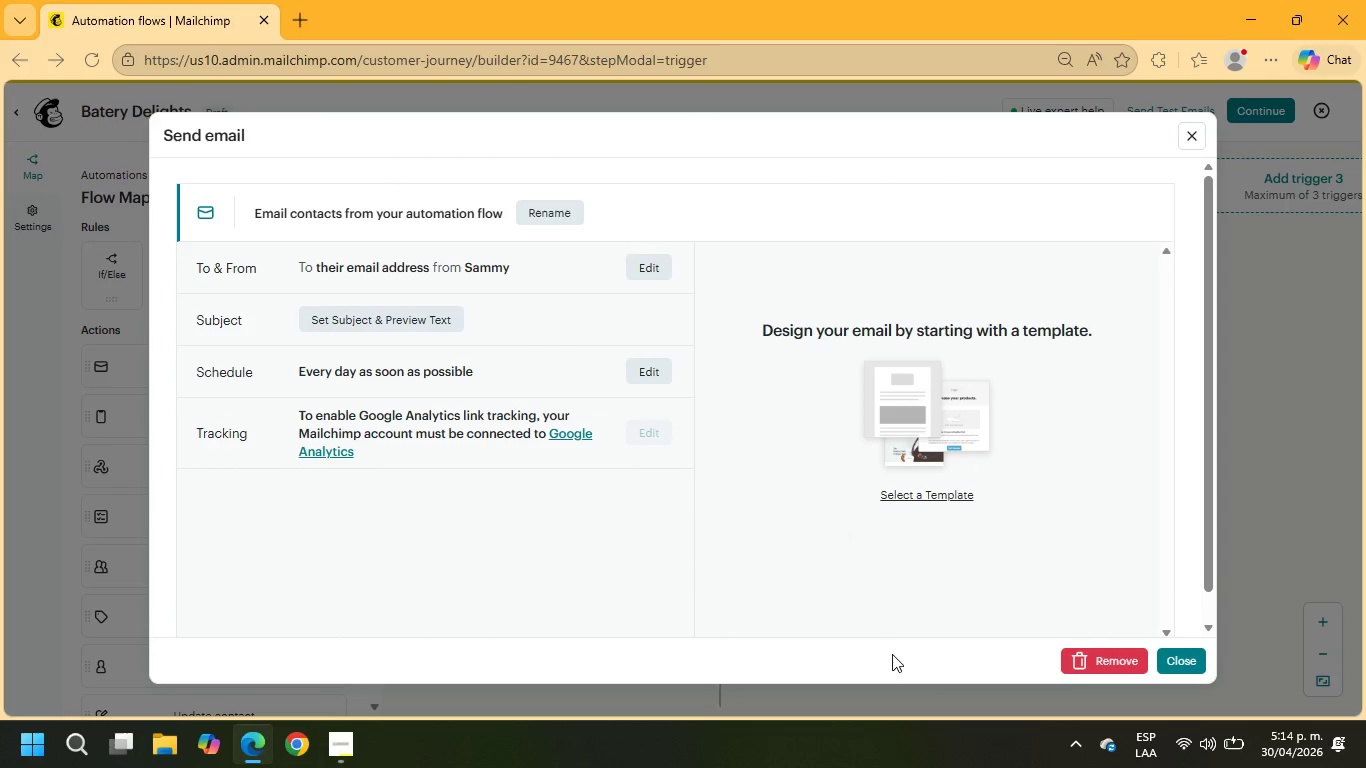 
wait(9.09)
 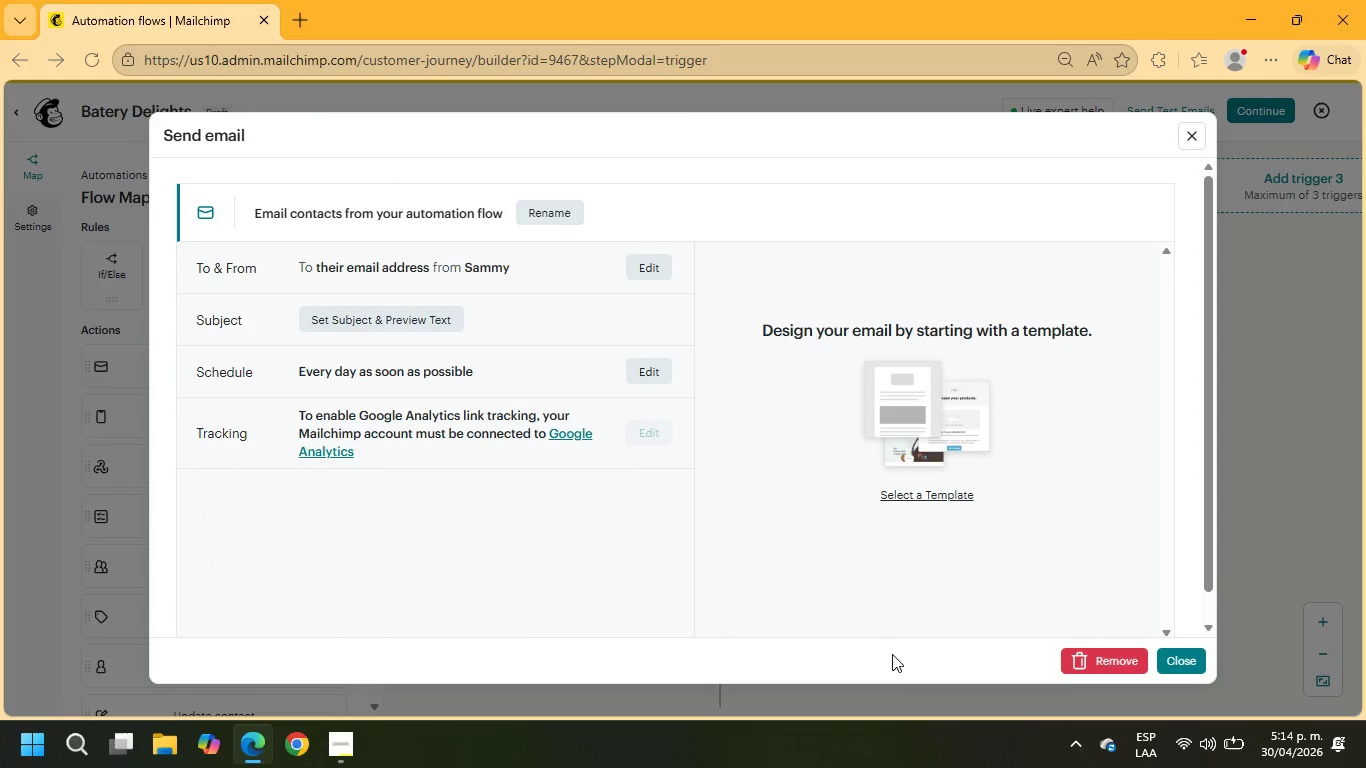 
left_click([1194, 132])
 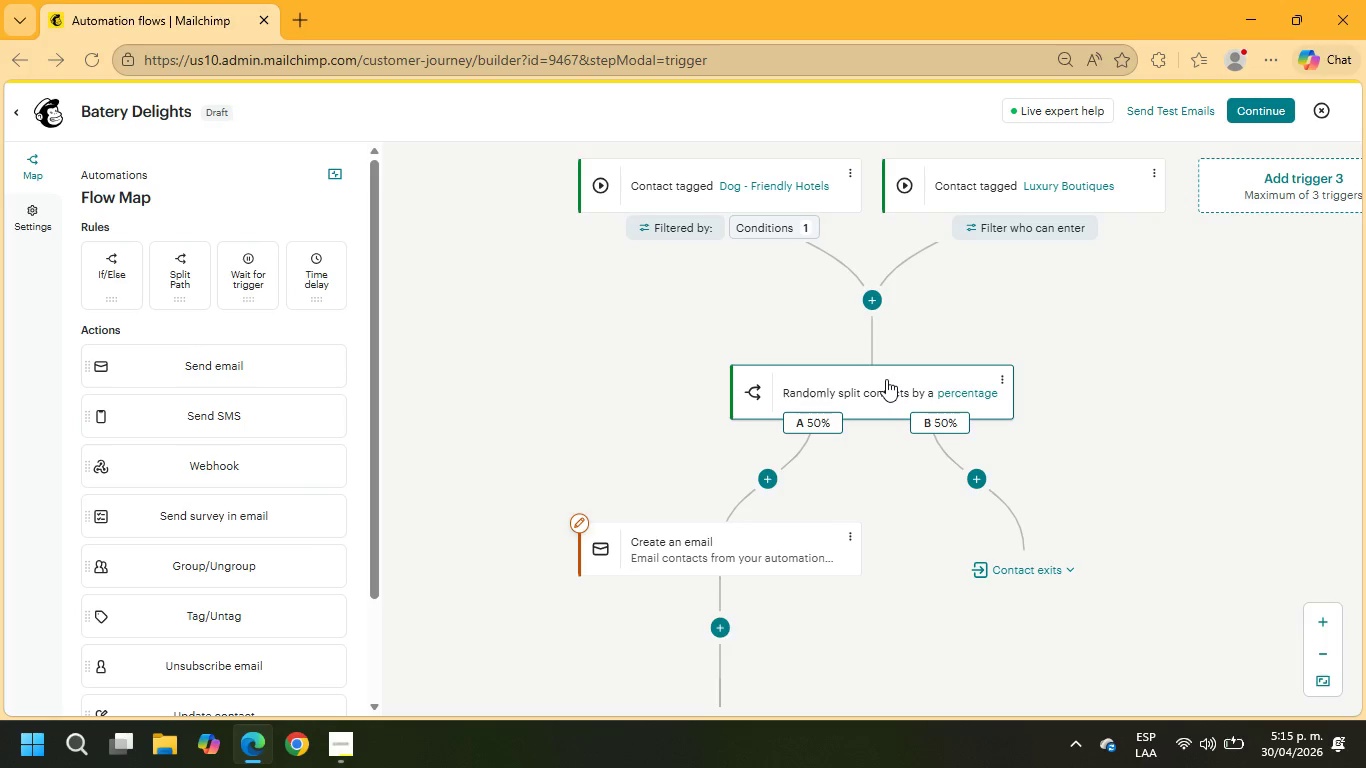 
wait(42.89)
 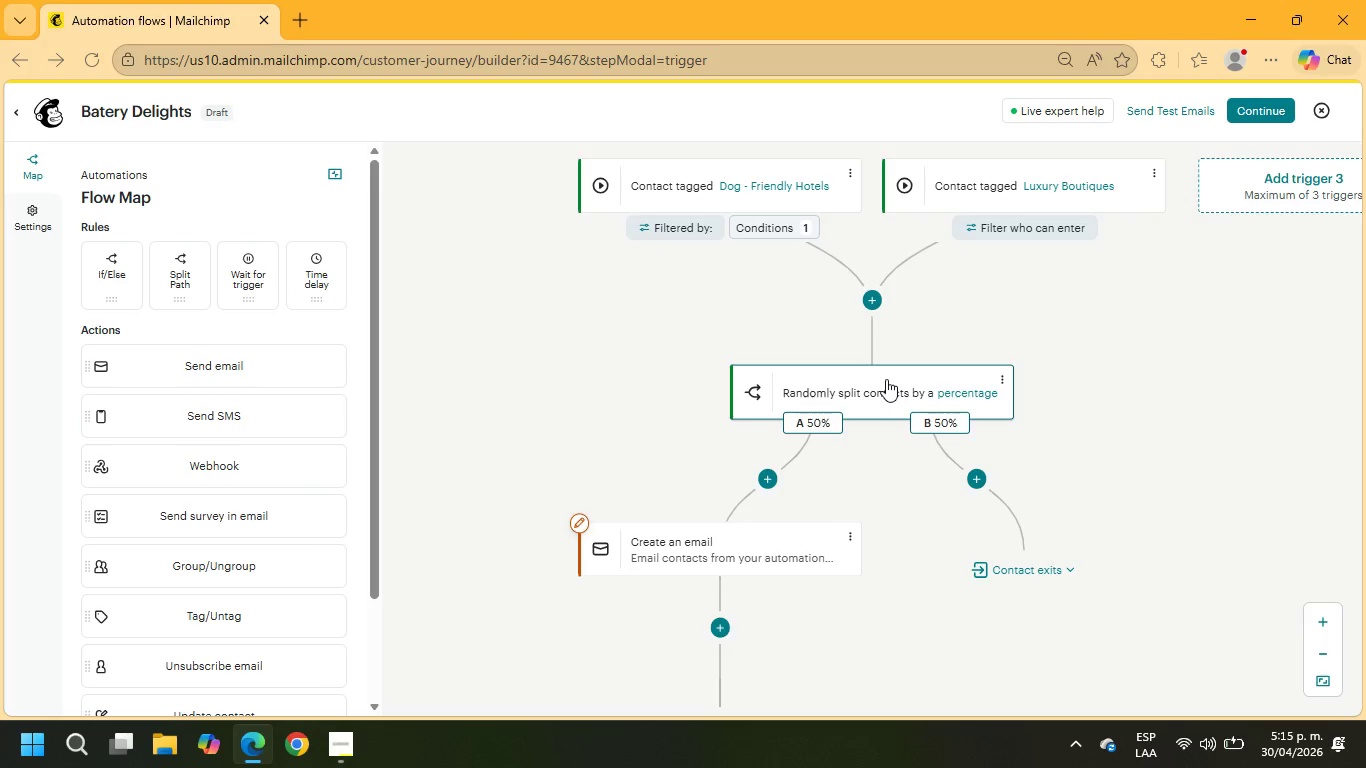 
left_click([793, 552])
 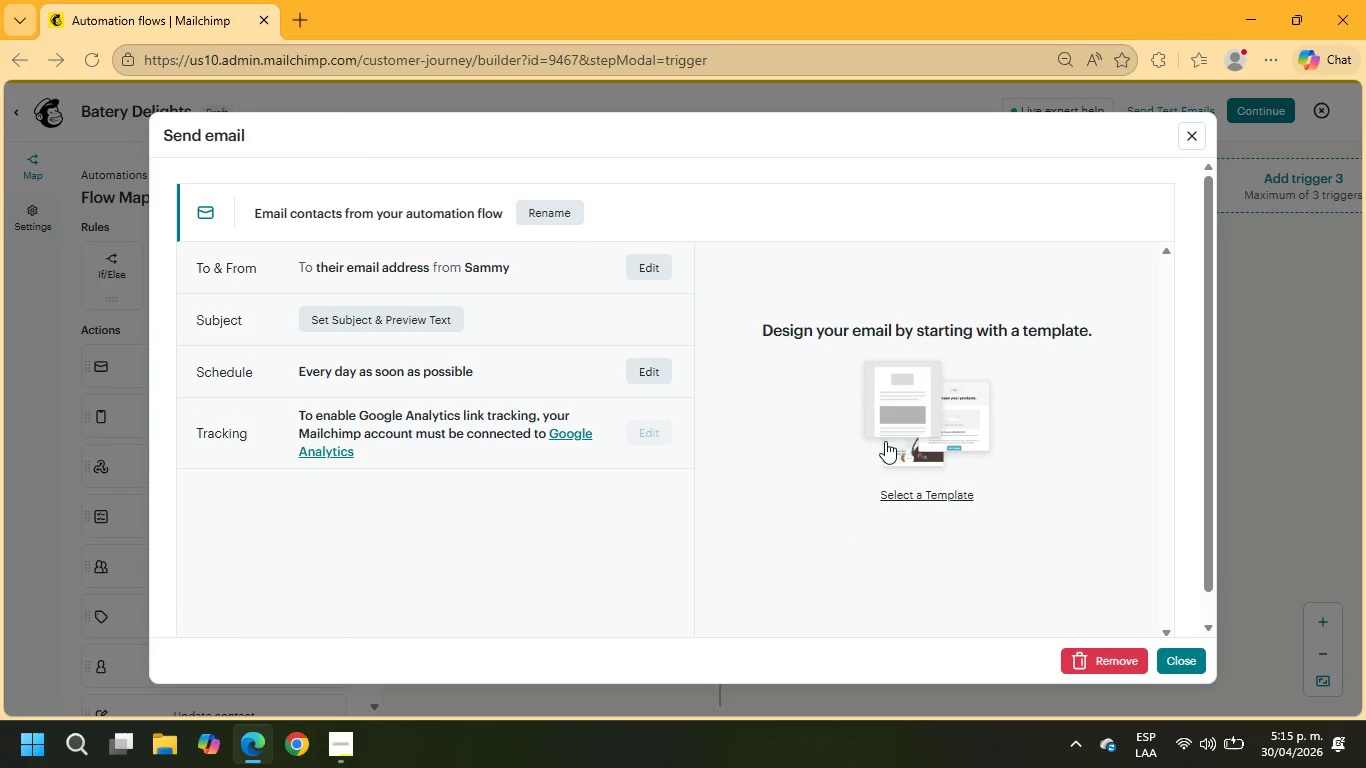 
left_click([903, 490])
 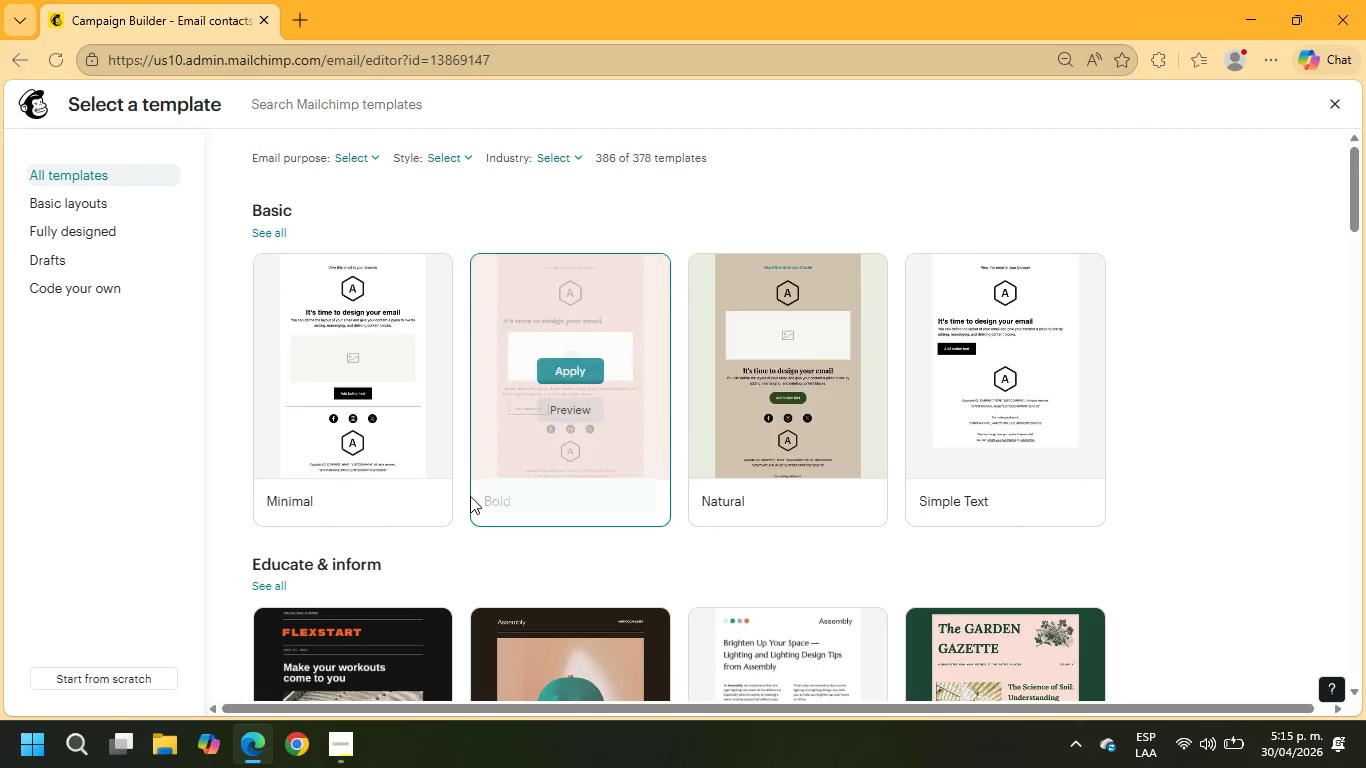 
scroll: coordinate [406, 478], scroll_direction: down, amount: 2.0
 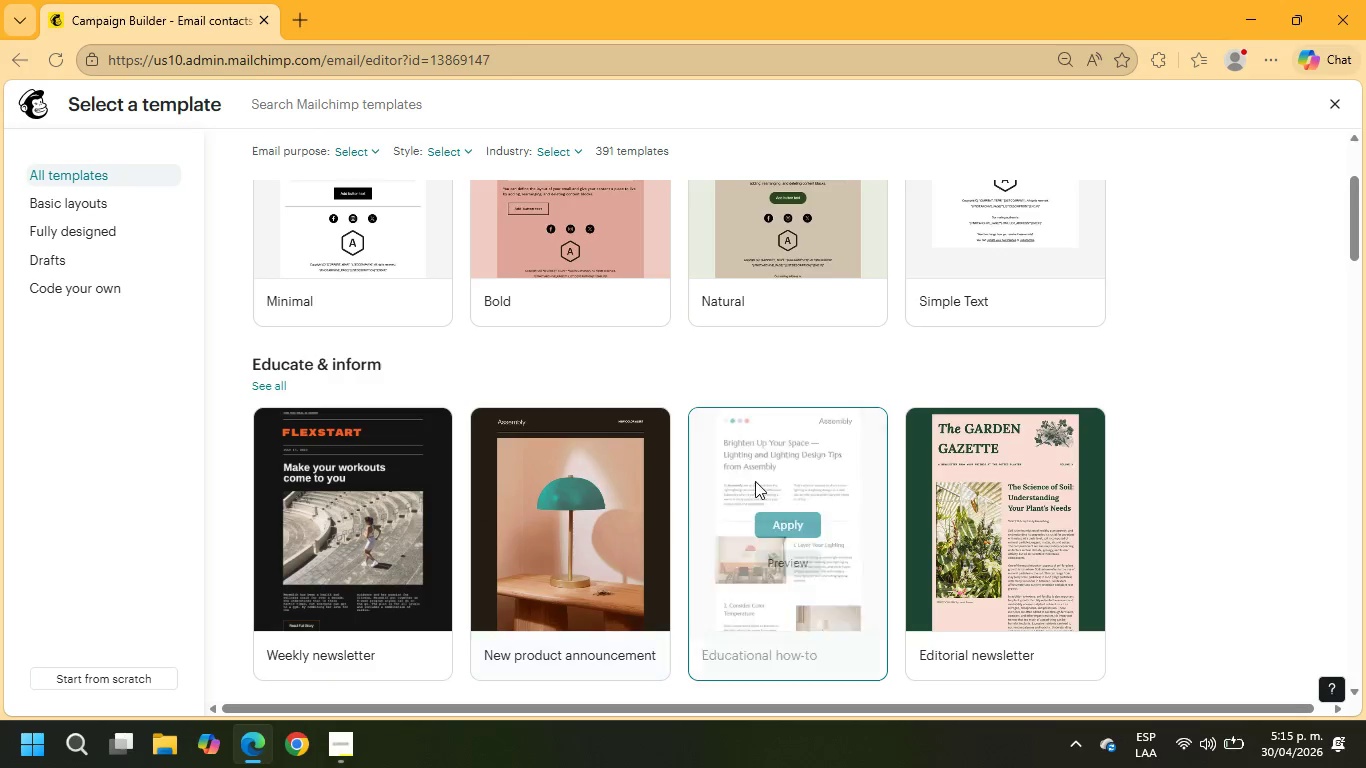 
left_click([779, 519])
 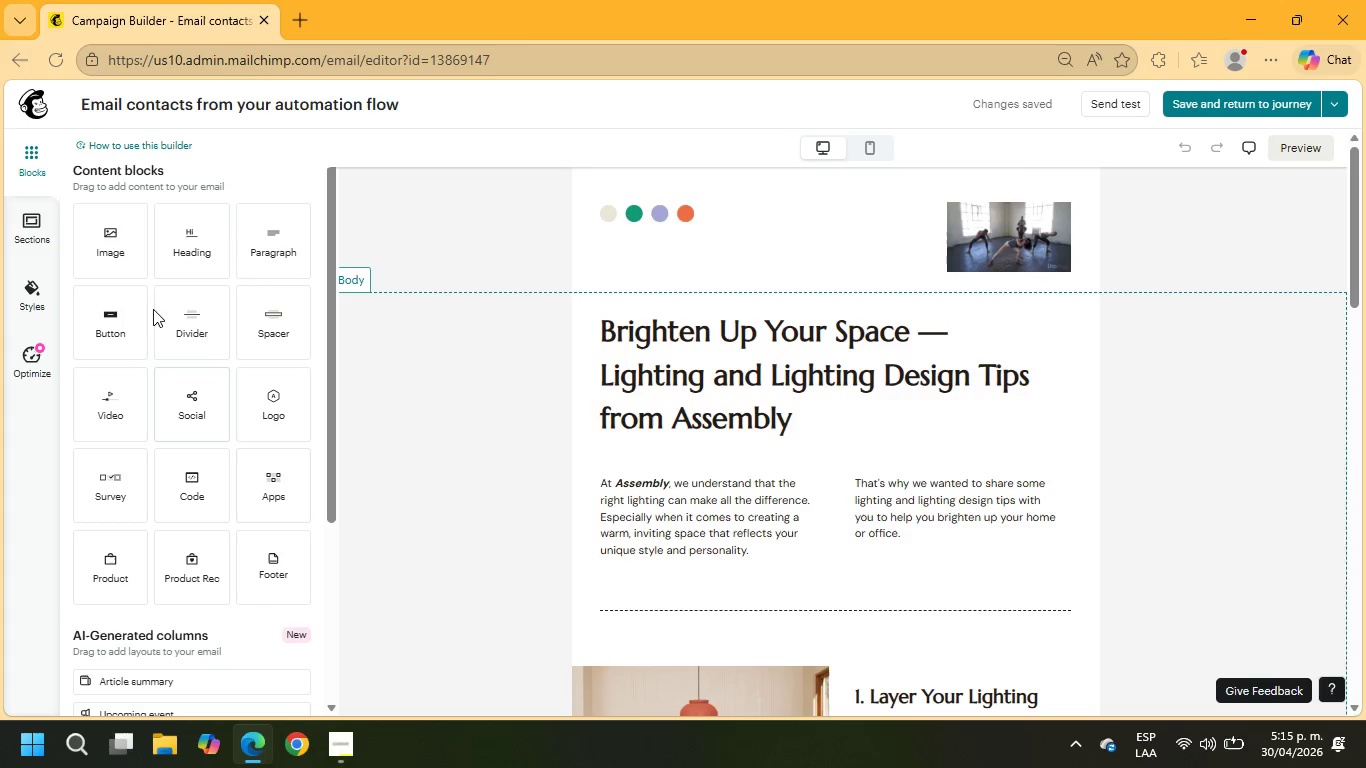 
wait(31.59)
 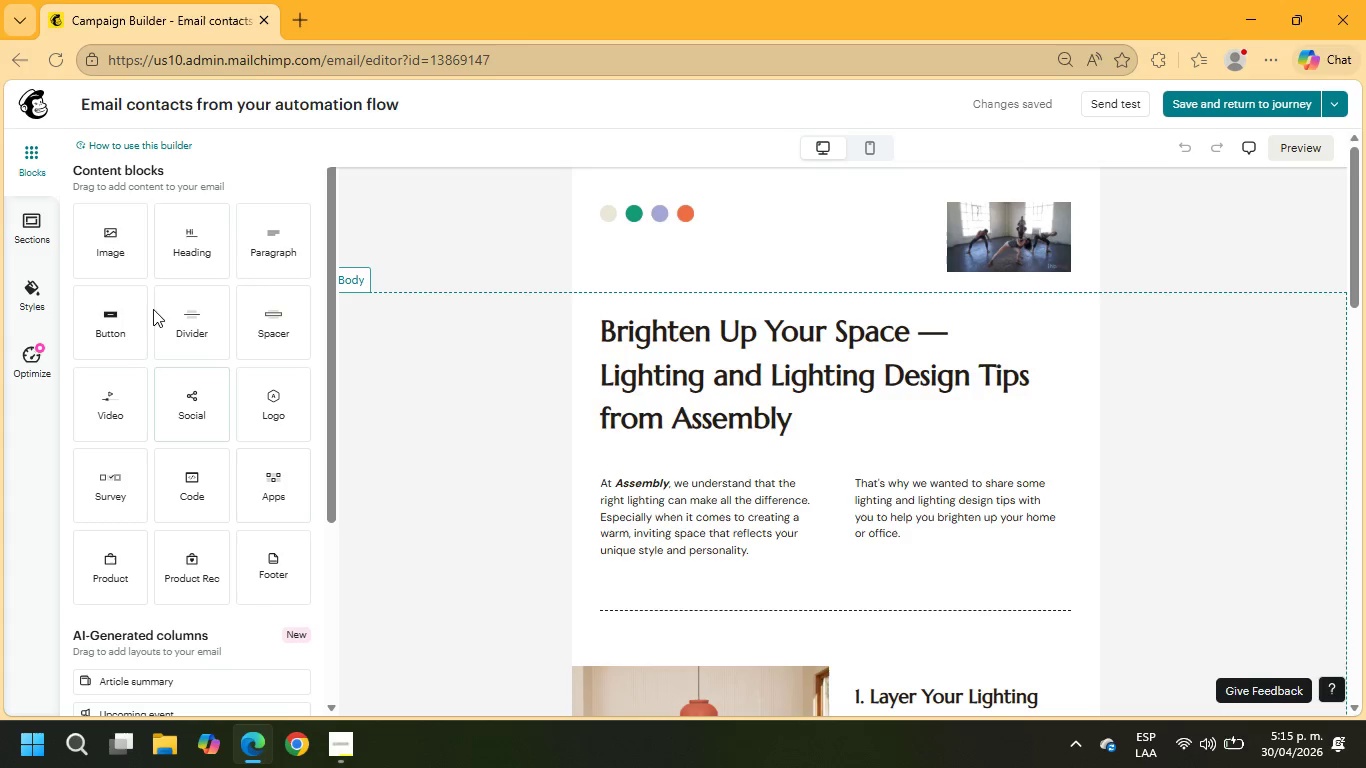 
left_click([11, 57])
 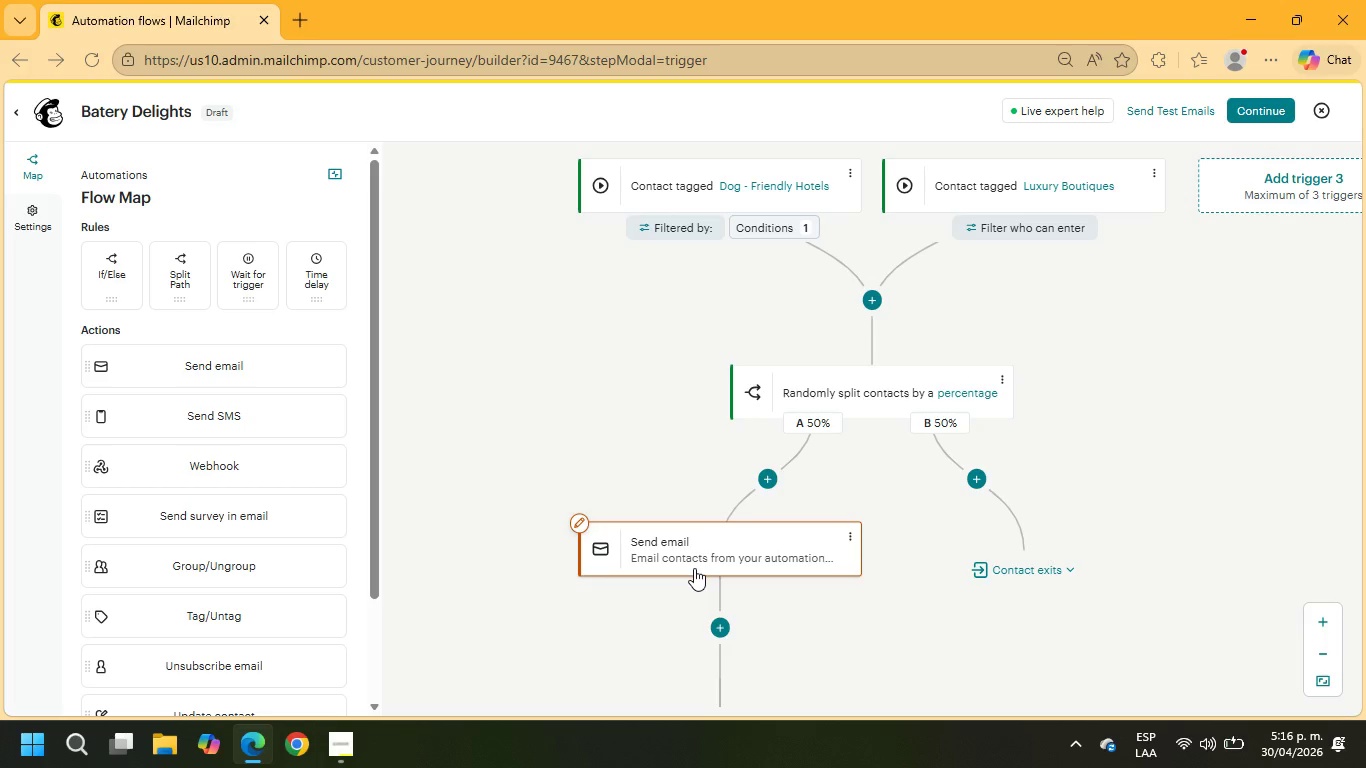 
wait(19.09)
 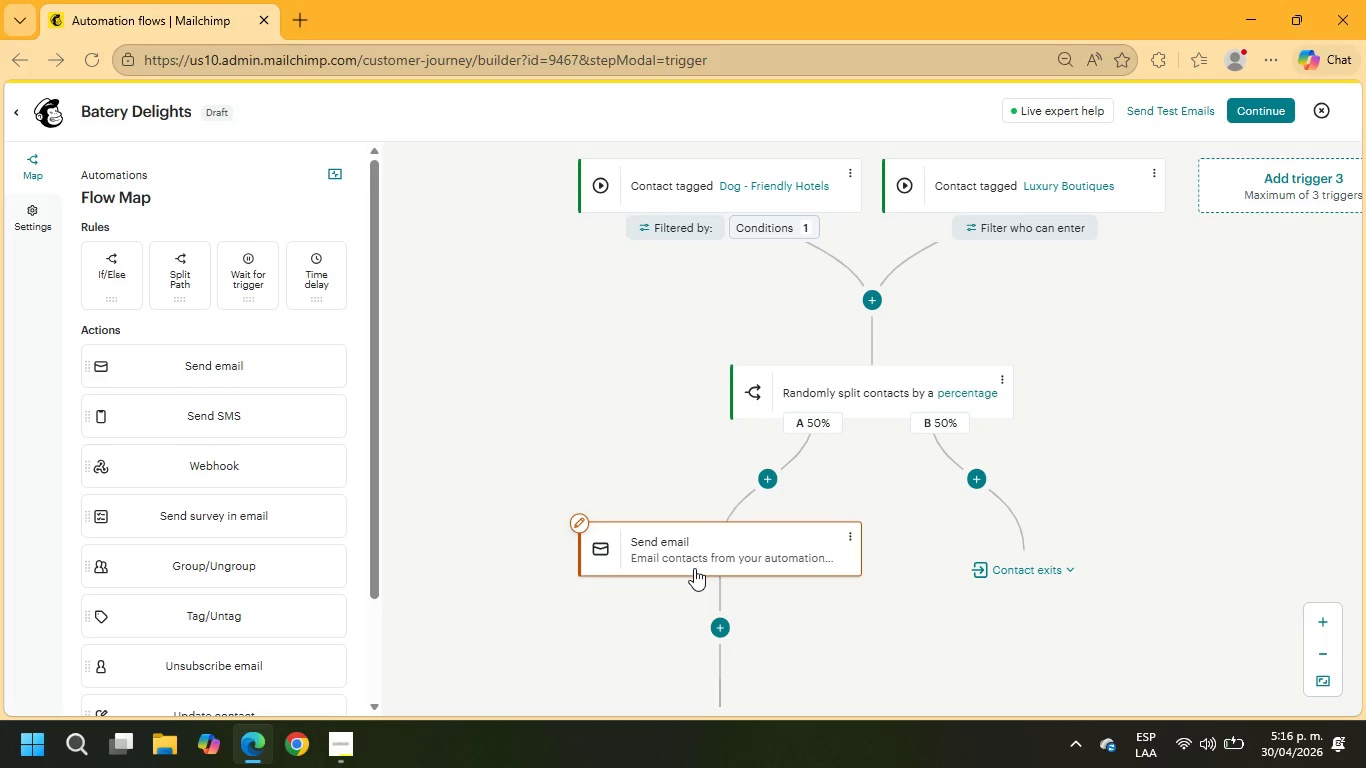 
left_click([999, 380])
 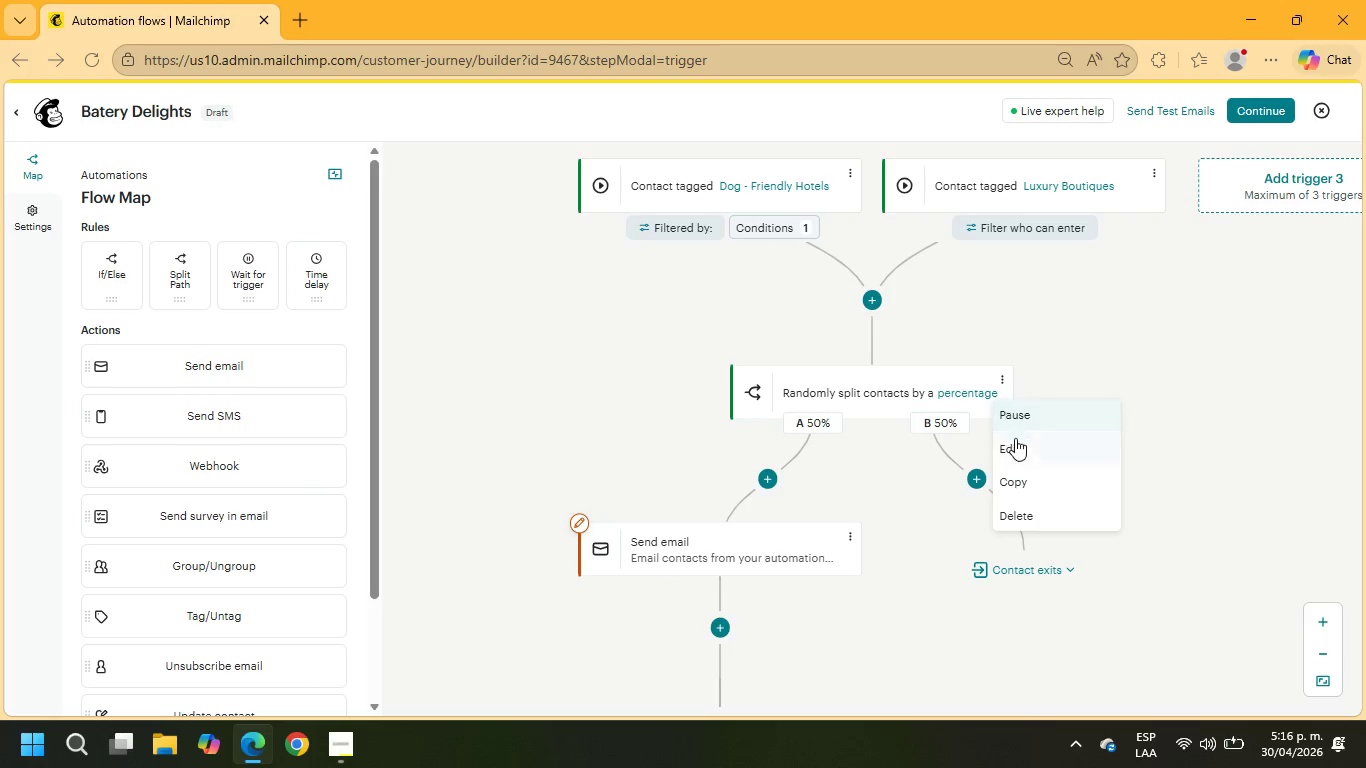 
left_click([1015, 440])
 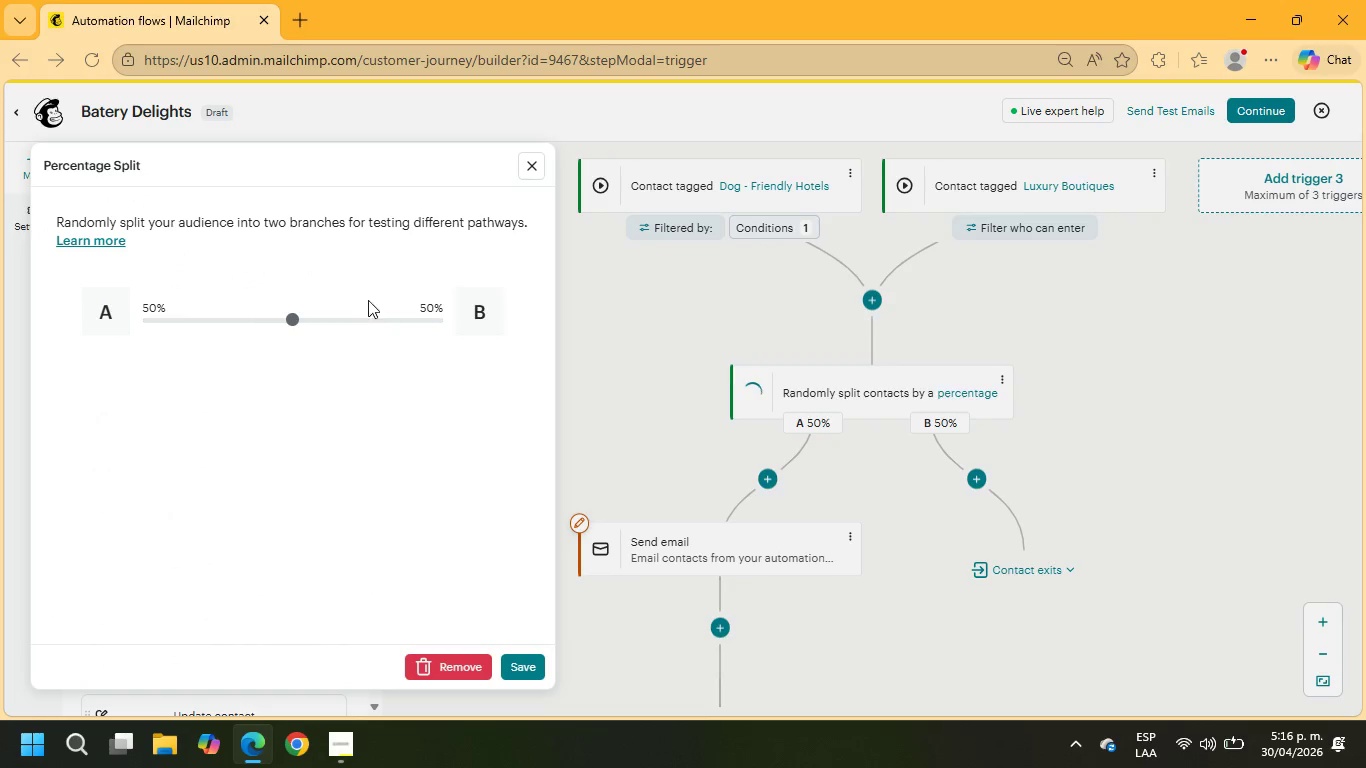 
wait(6.45)
 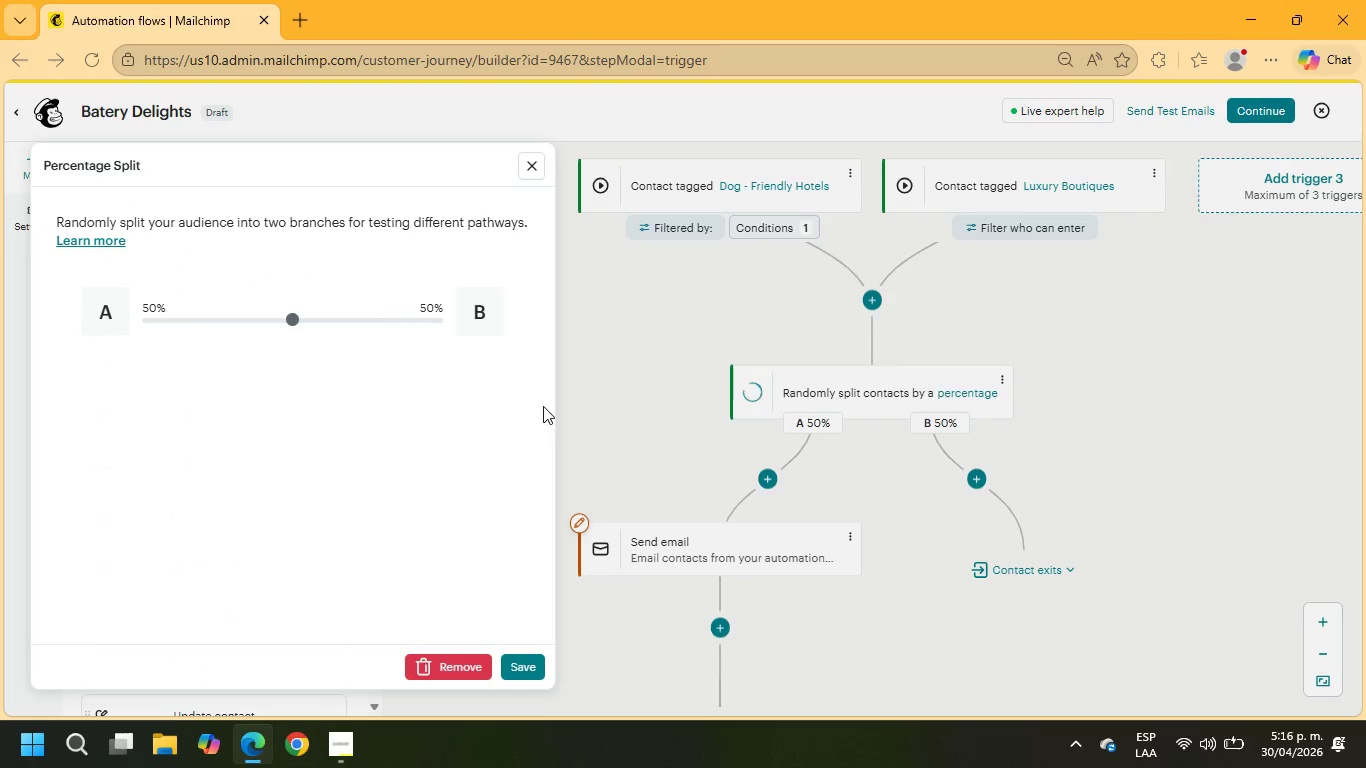 
left_click([528, 668])
 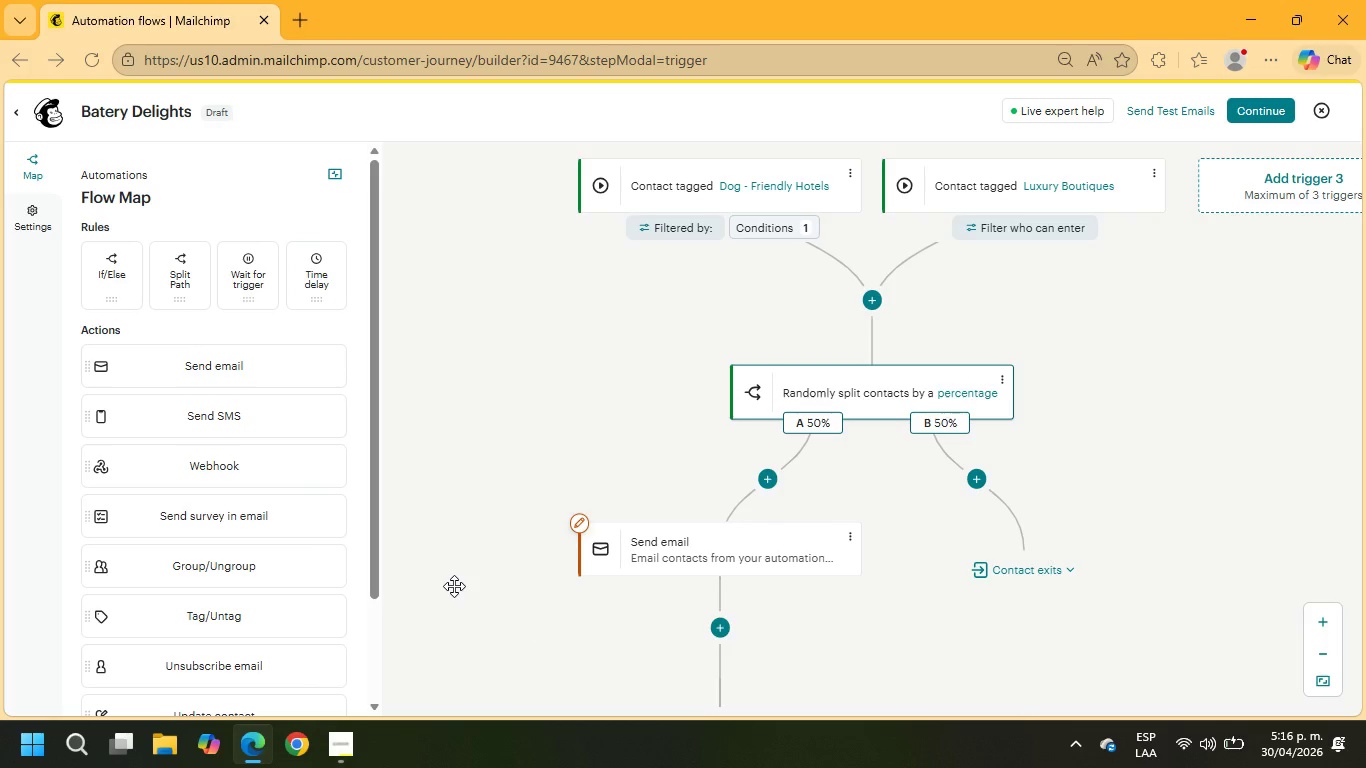 
wait(19.3)
 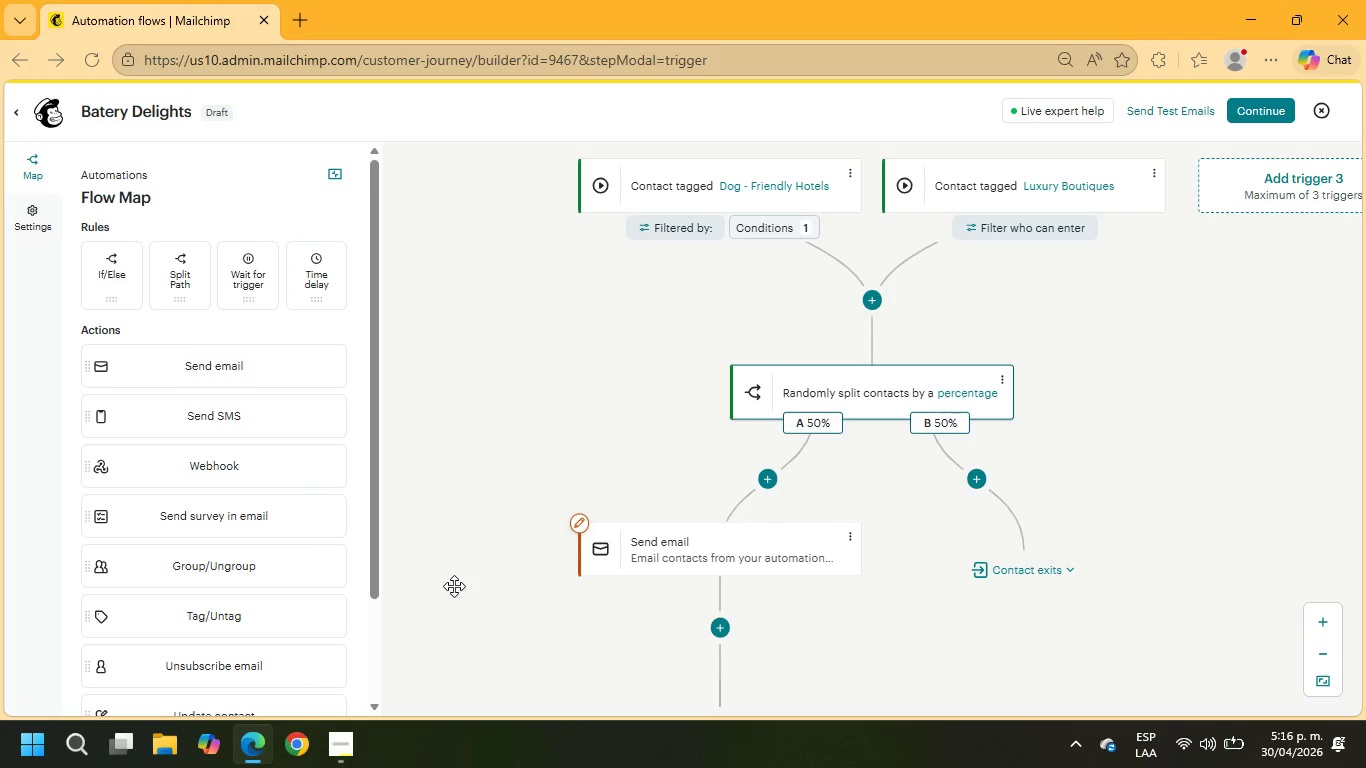 
left_click([999, 382])
 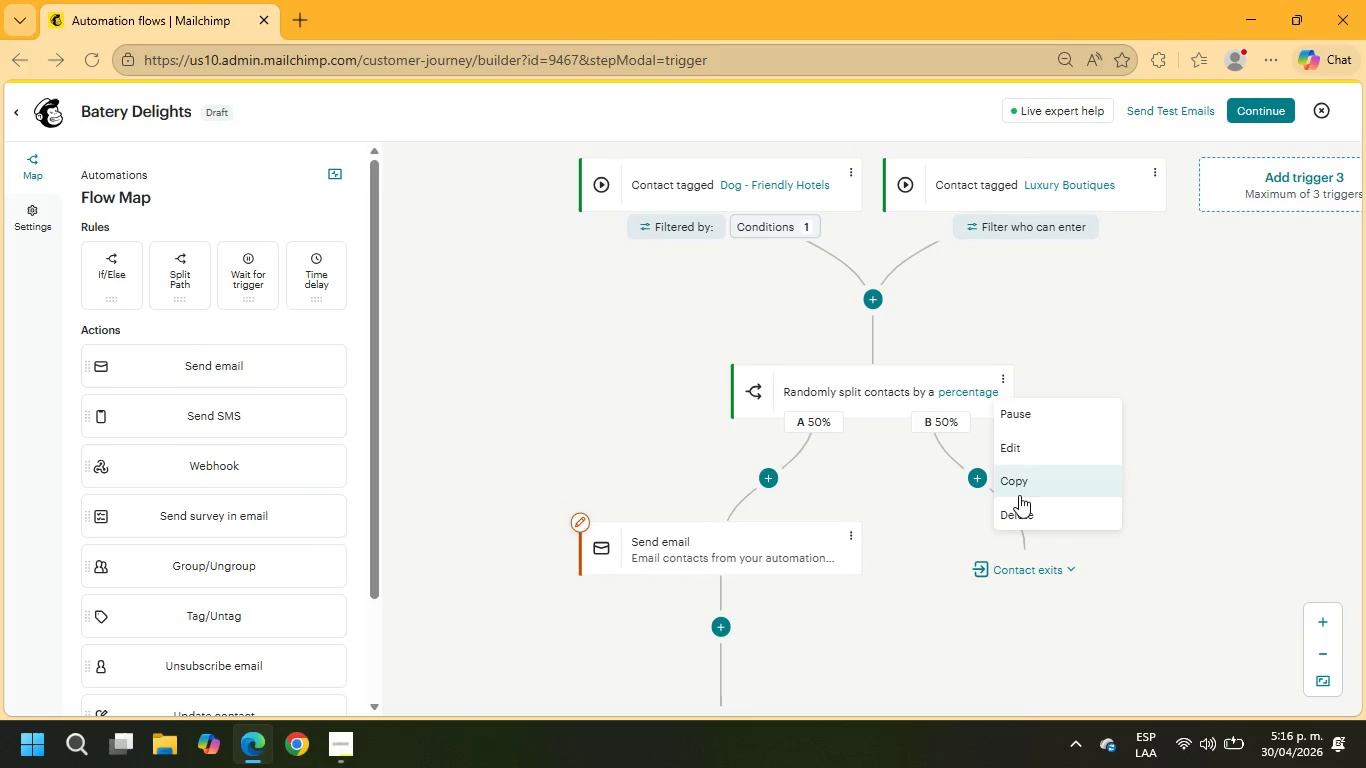 
left_click([1019, 508])
 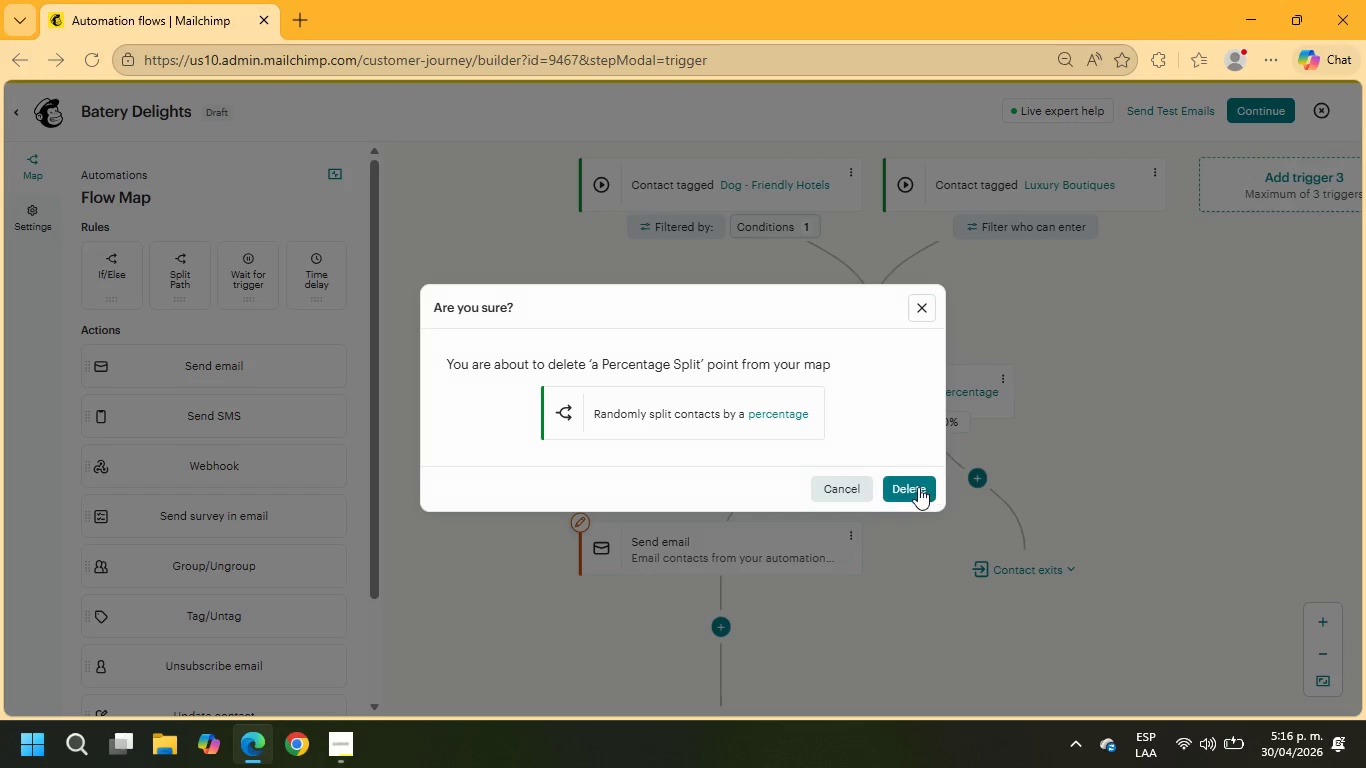 
left_click([917, 487])
 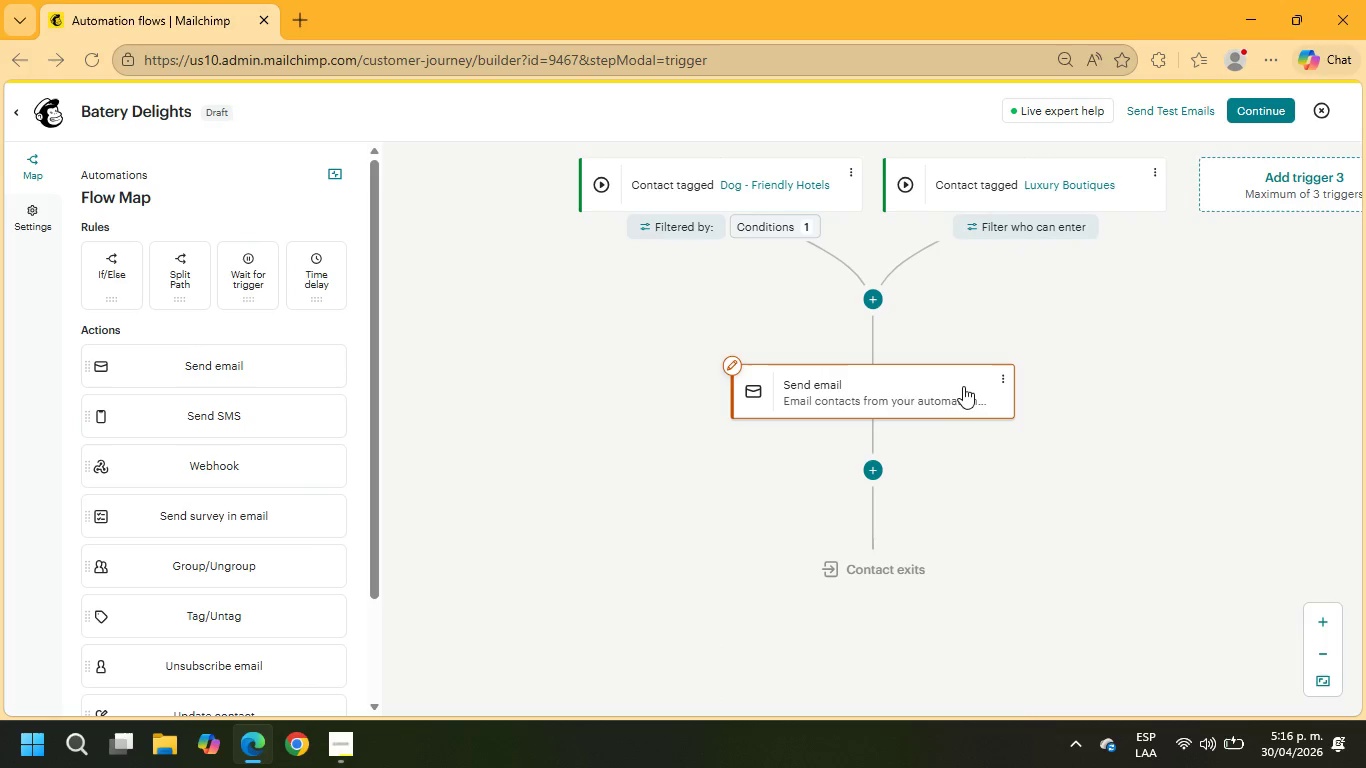 
left_click([1001, 379])
 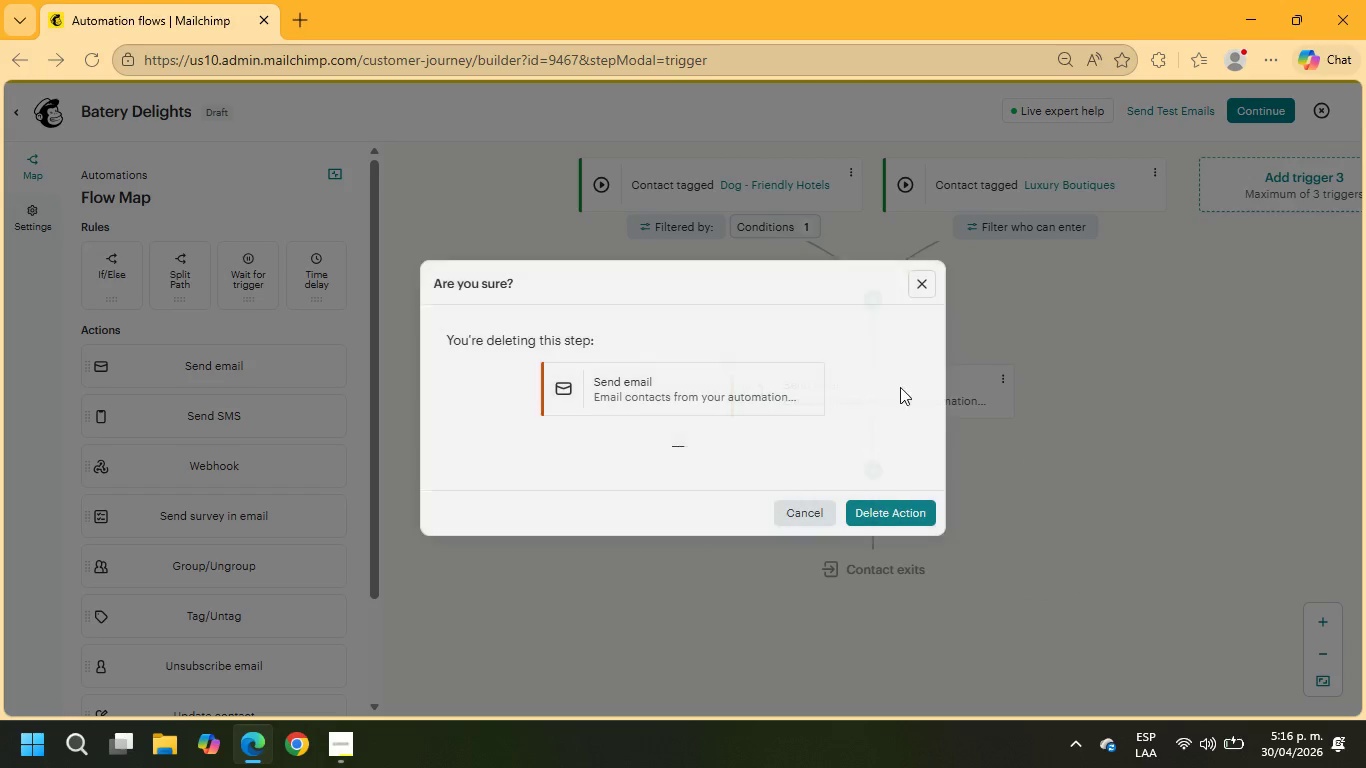 
left_click([901, 516])
 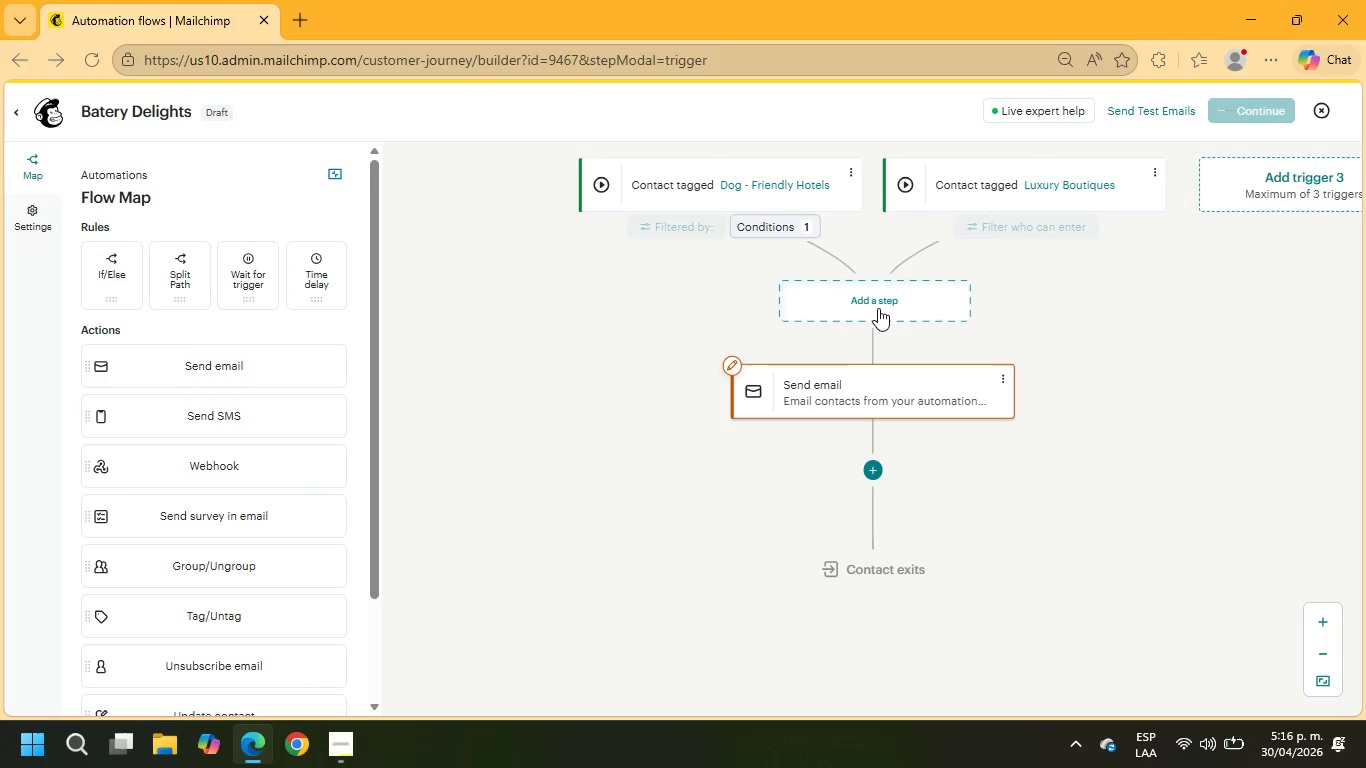 
left_click([876, 304])
 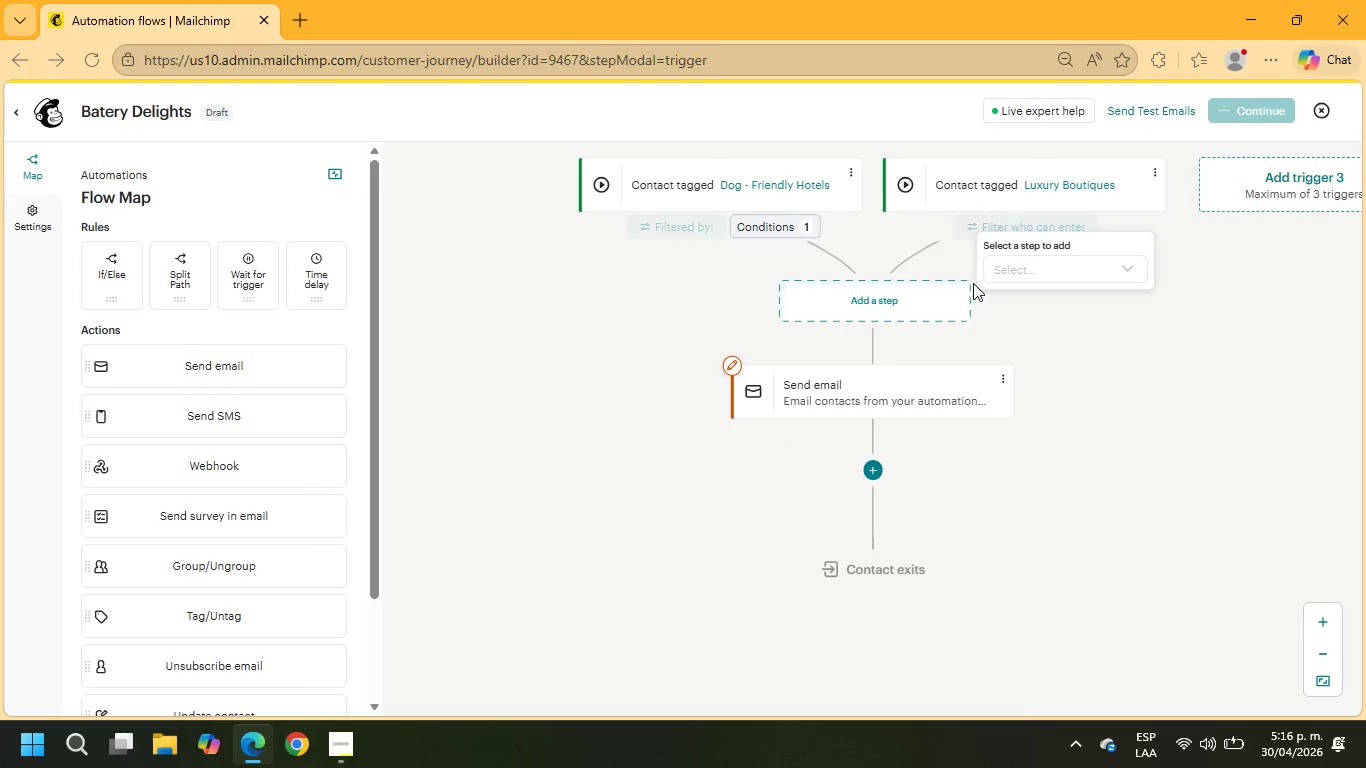 
left_click([1020, 269])
 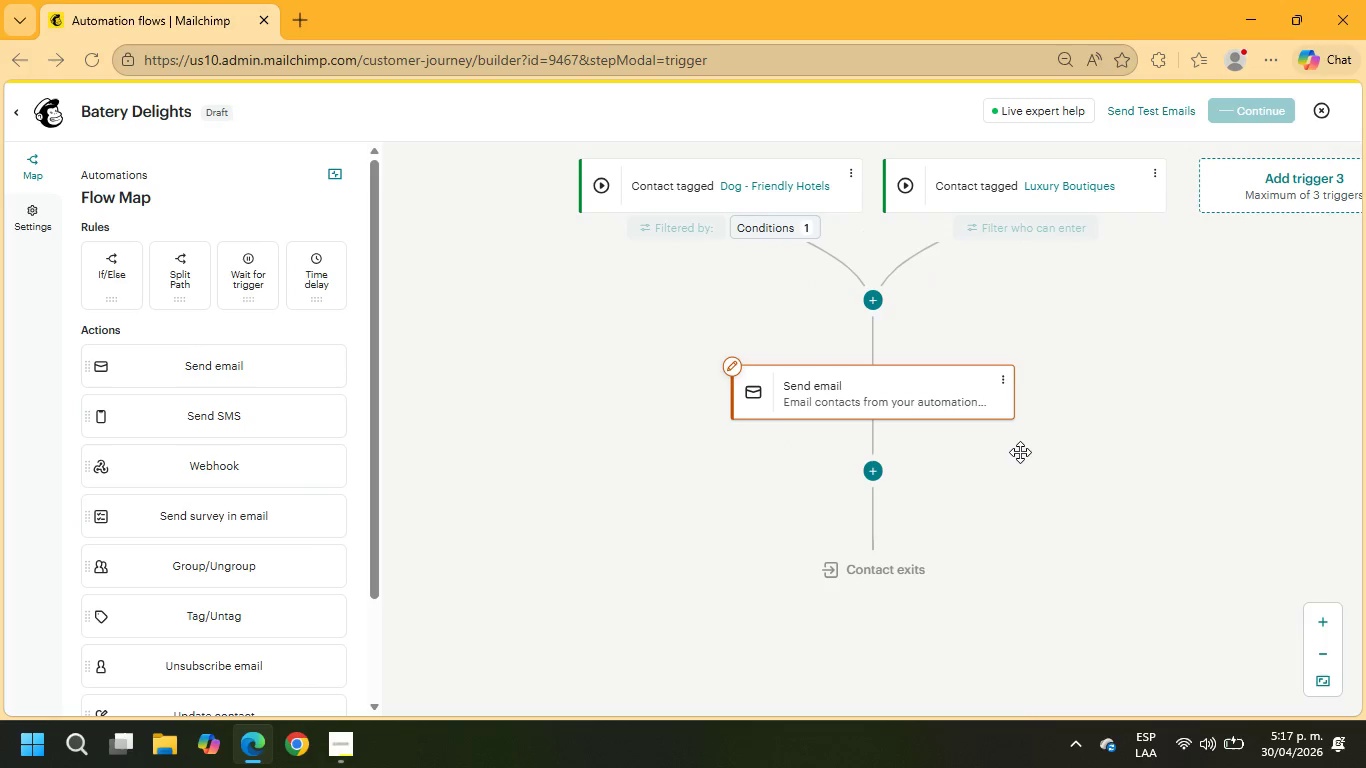 
left_click([1002, 379])
 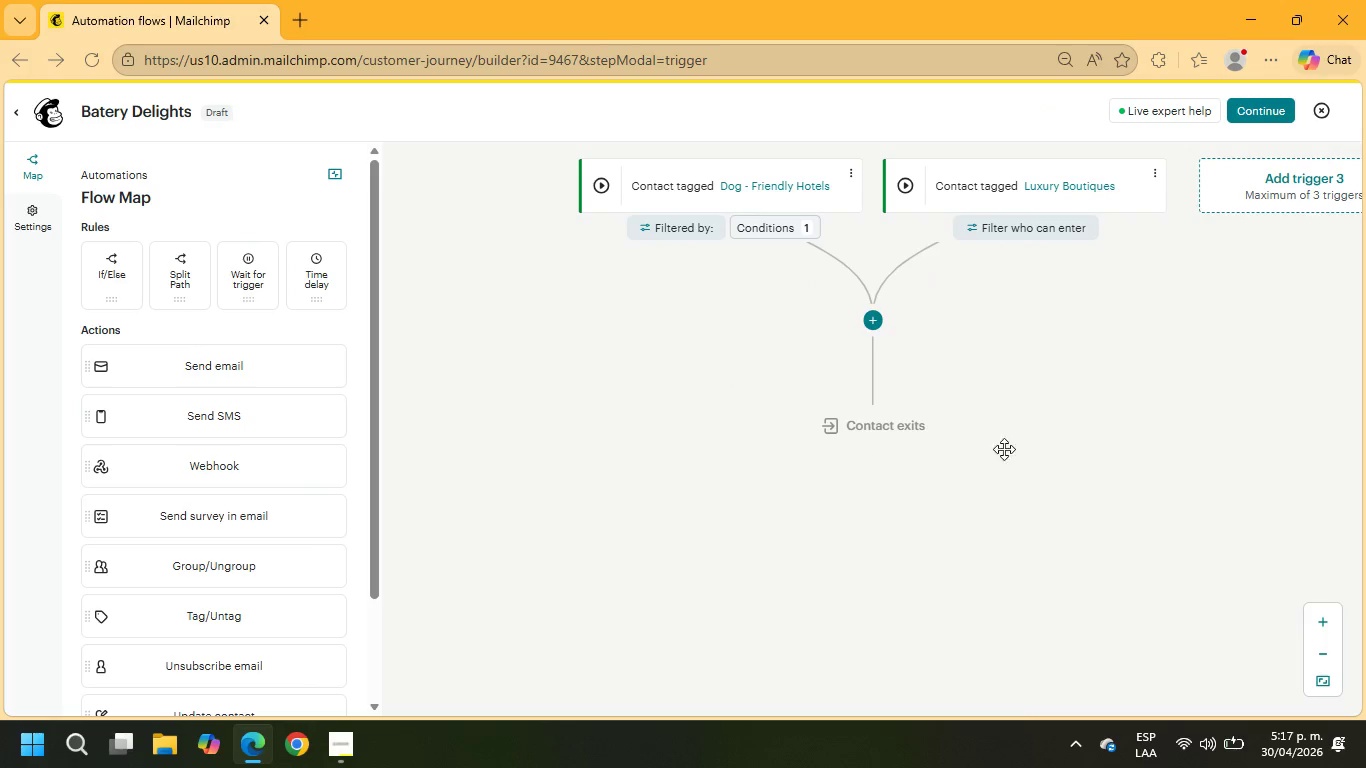 
mouse_move([876, 327])
 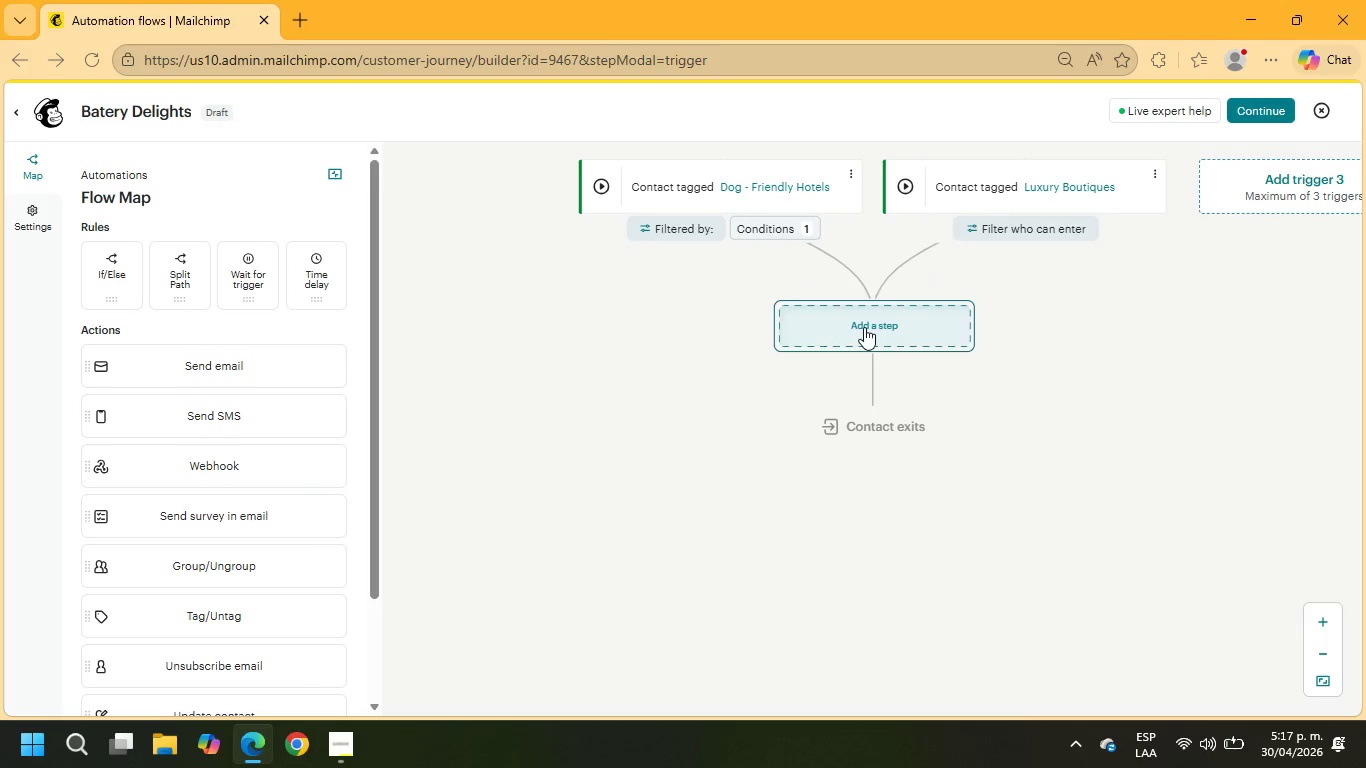 
left_click([864, 327])
 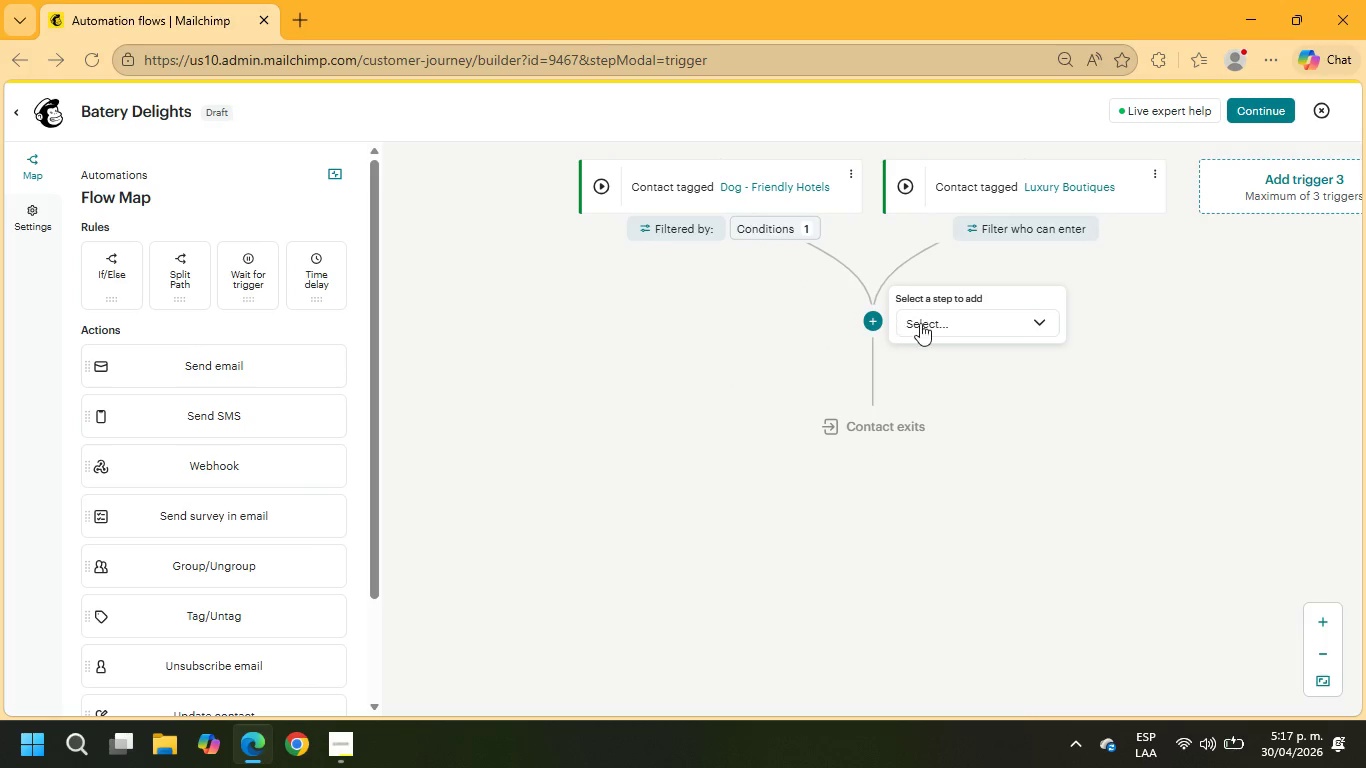 
left_click([921, 323])
 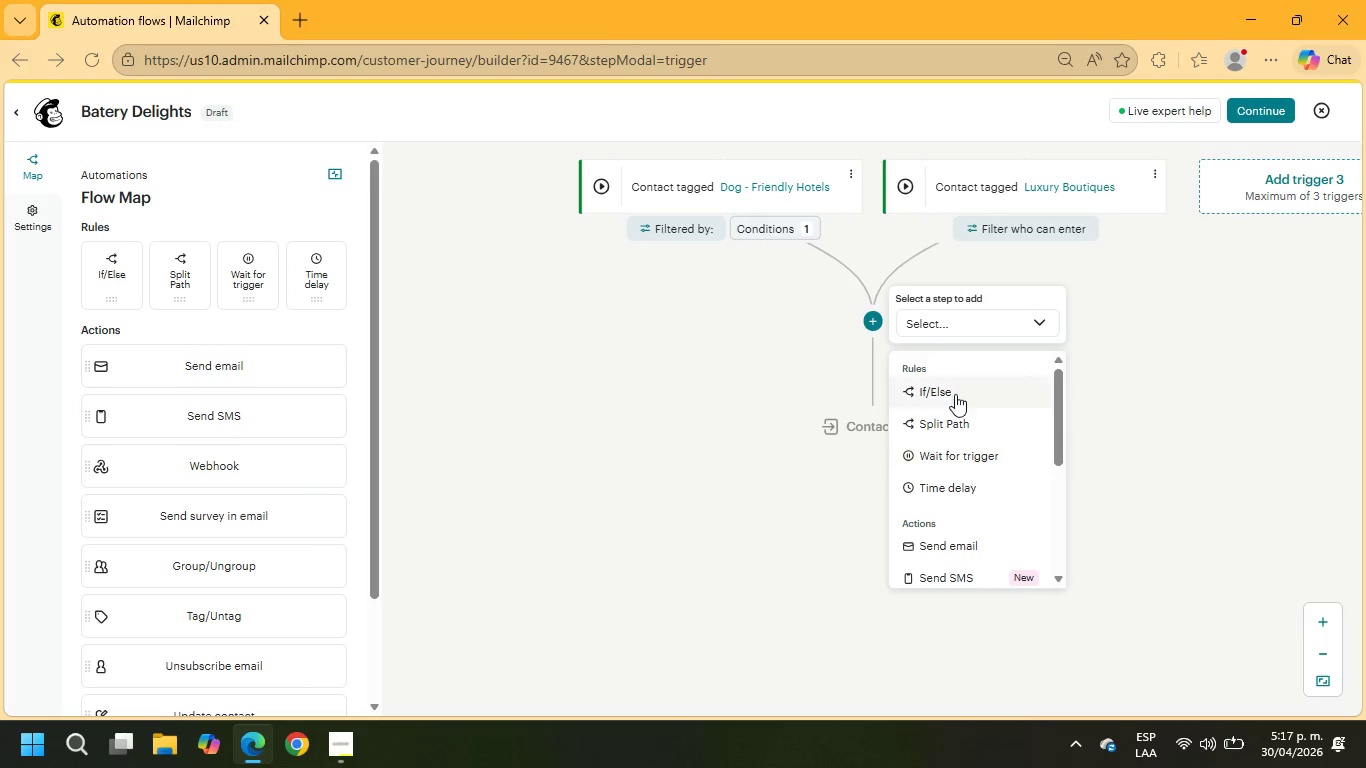 
left_click([953, 384])
 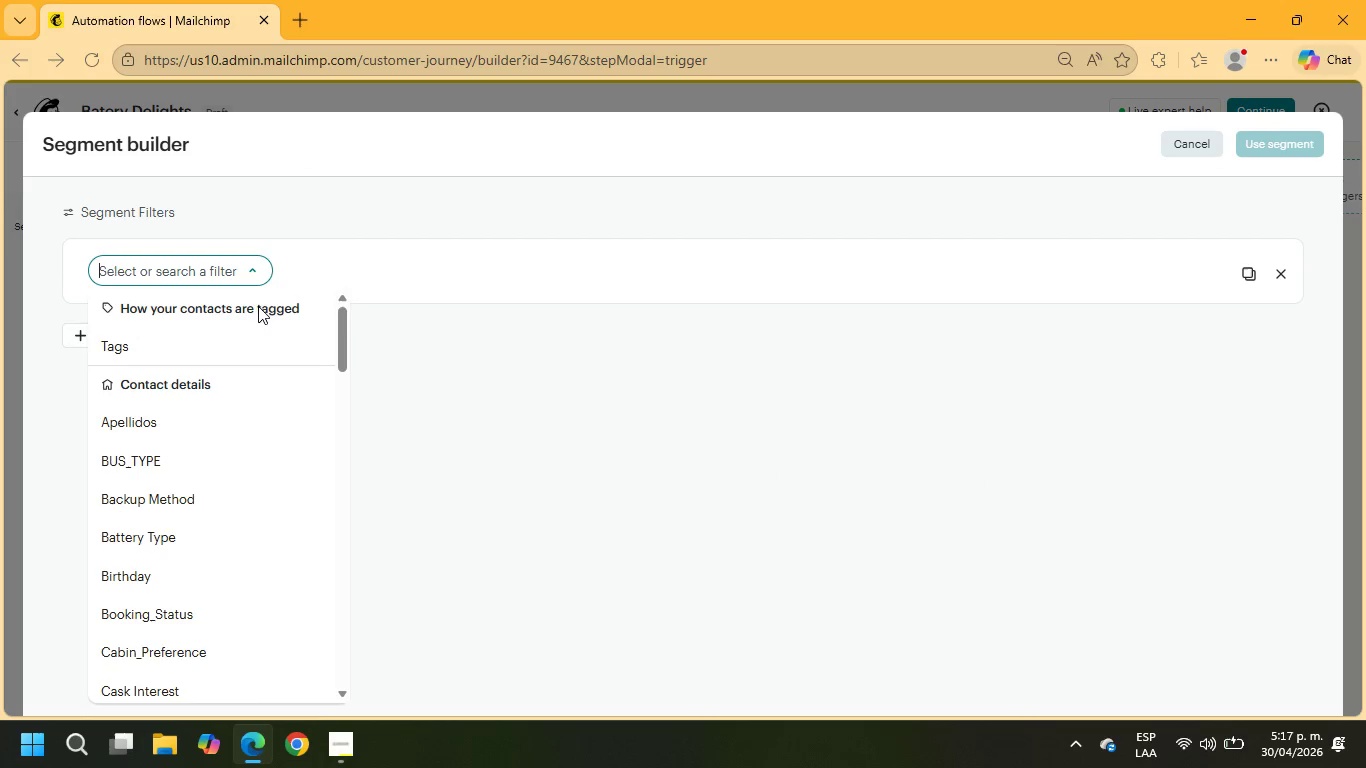 
wait(6.02)
 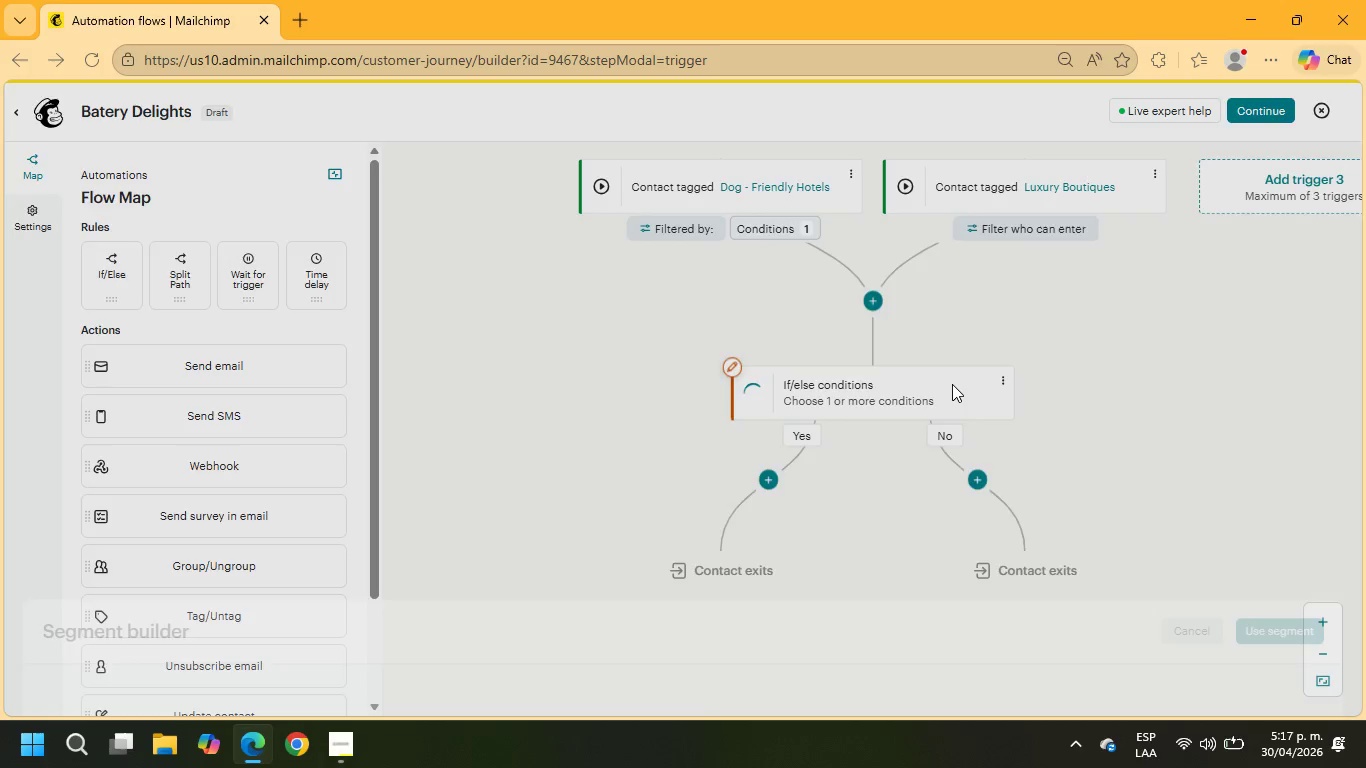 
left_click([221, 278])
 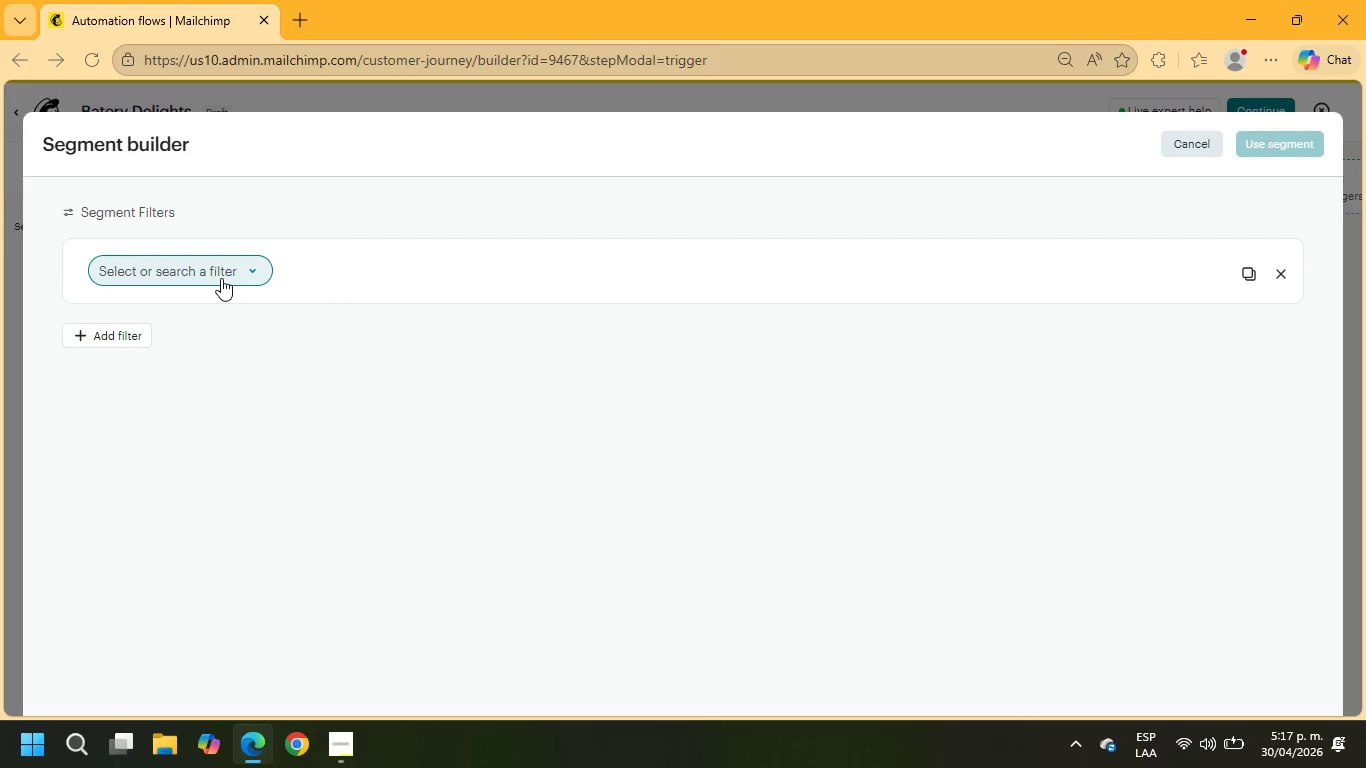 
left_click([221, 278])
 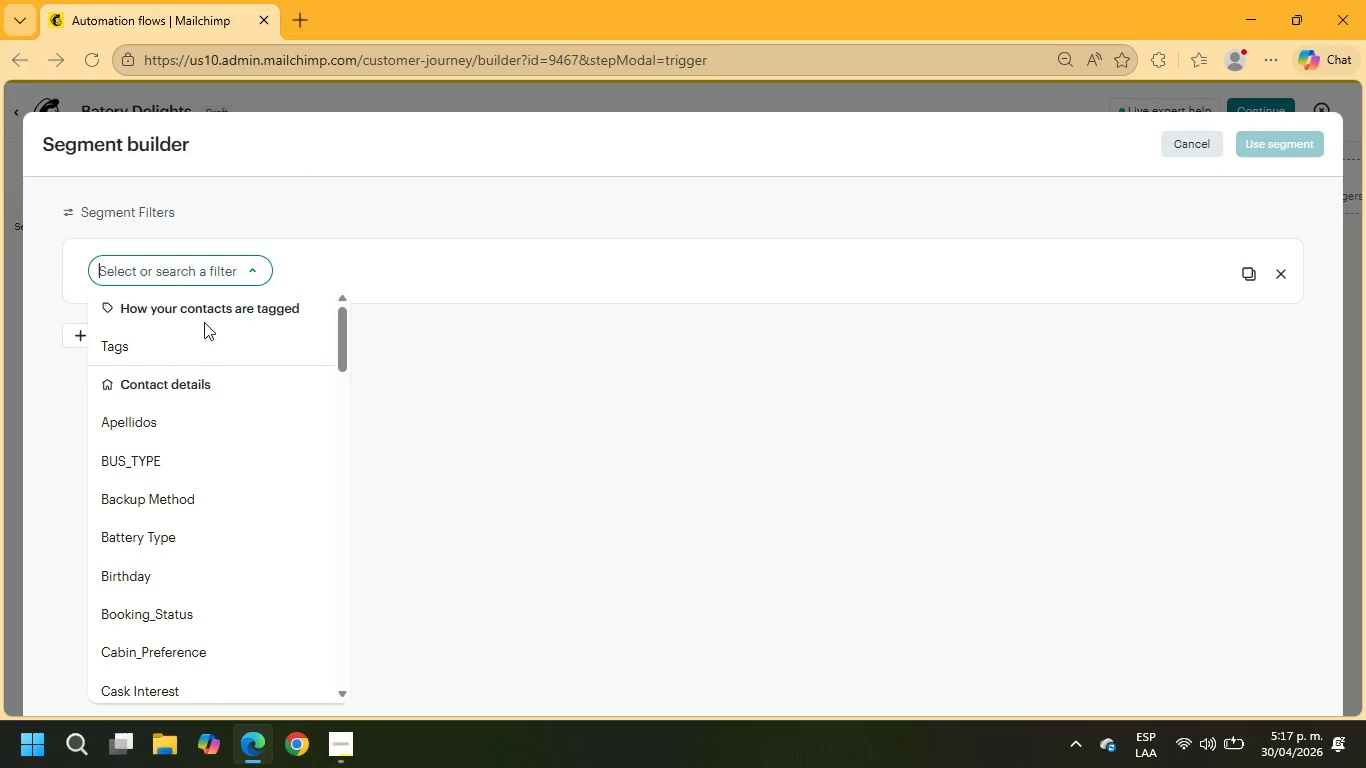 
left_click([193, 342])
 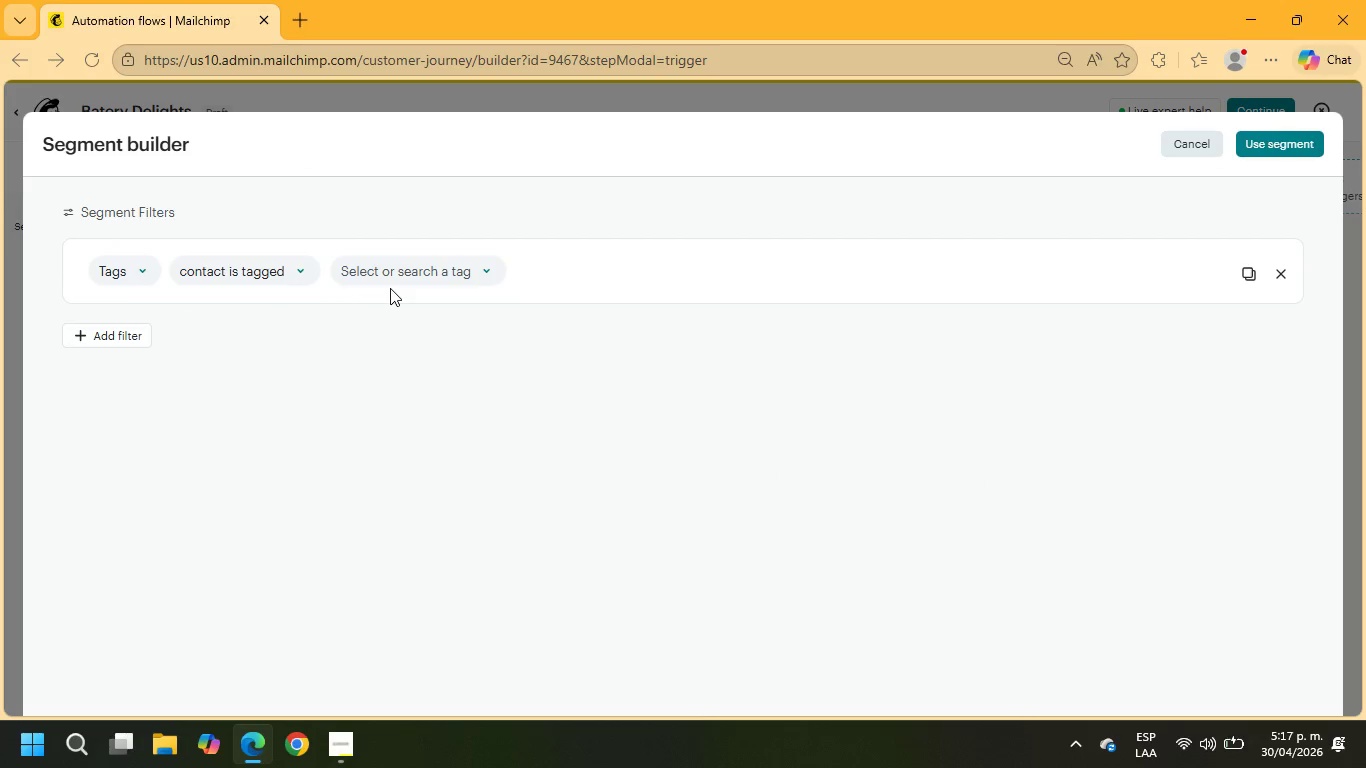 
left_click([393, 281])
 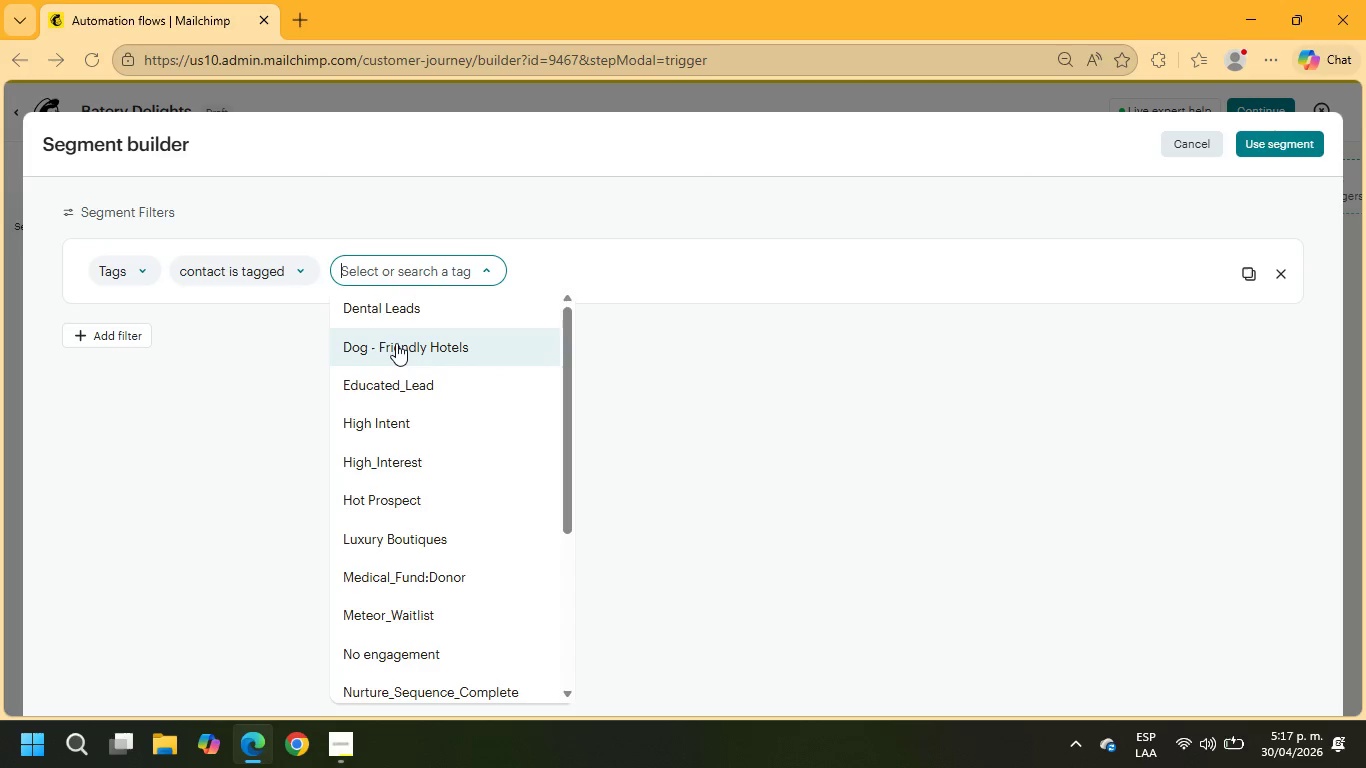 
left_click([396, 343])
 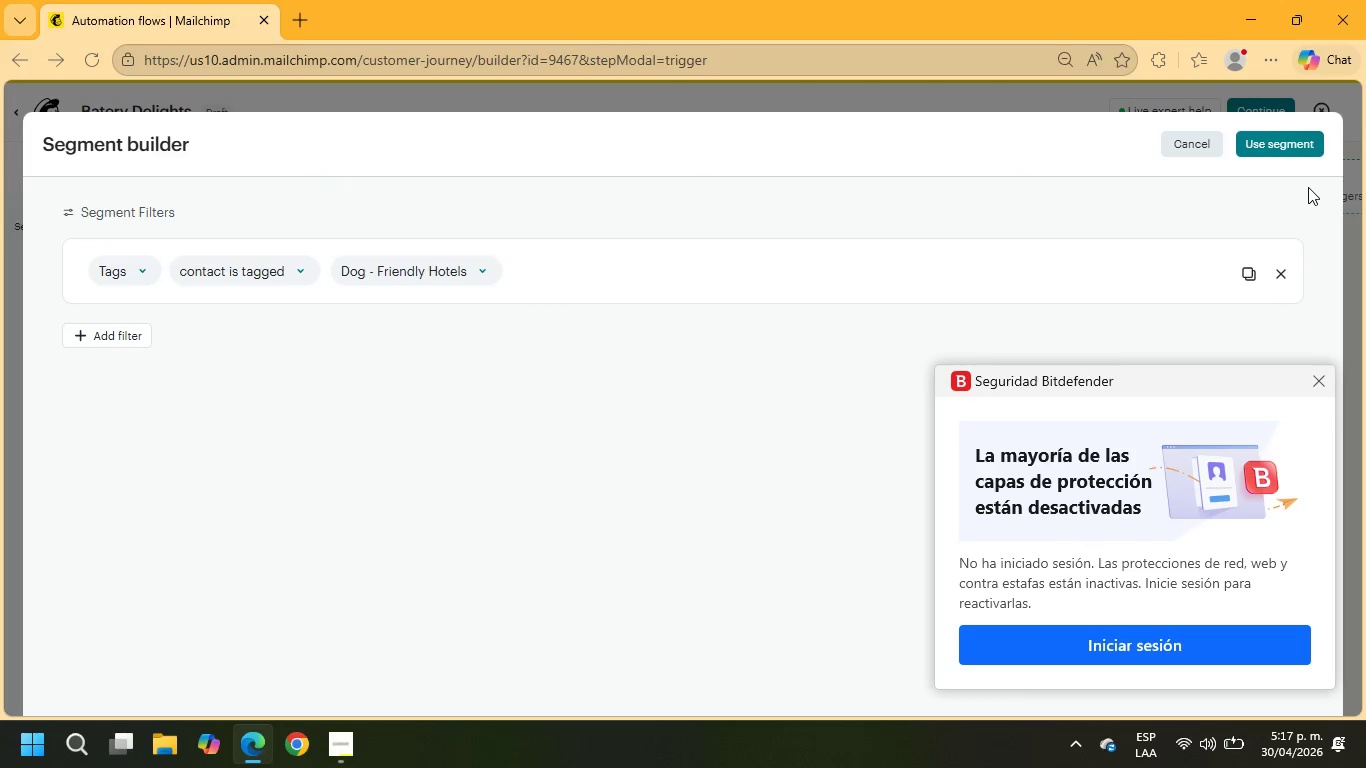 
left_click([1296, 144])
 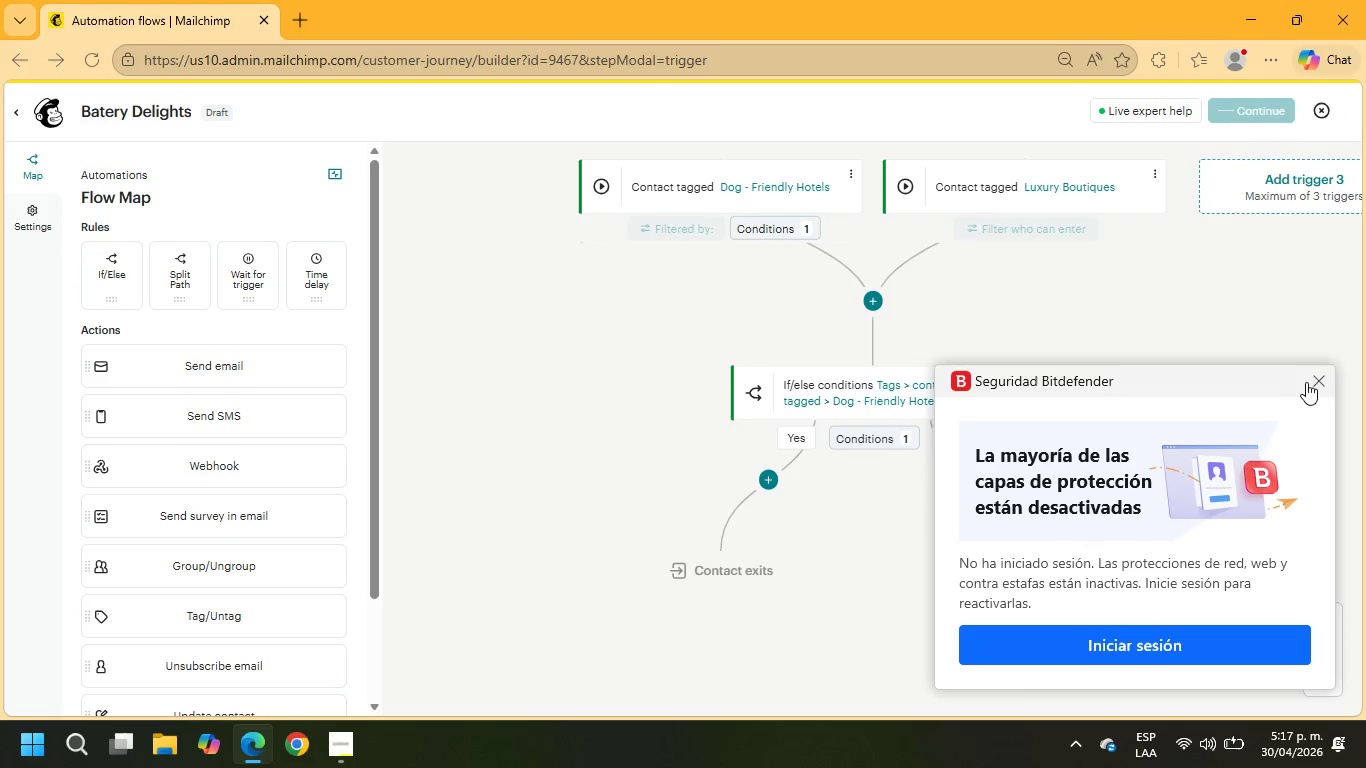 
left_click([1316, 381])
 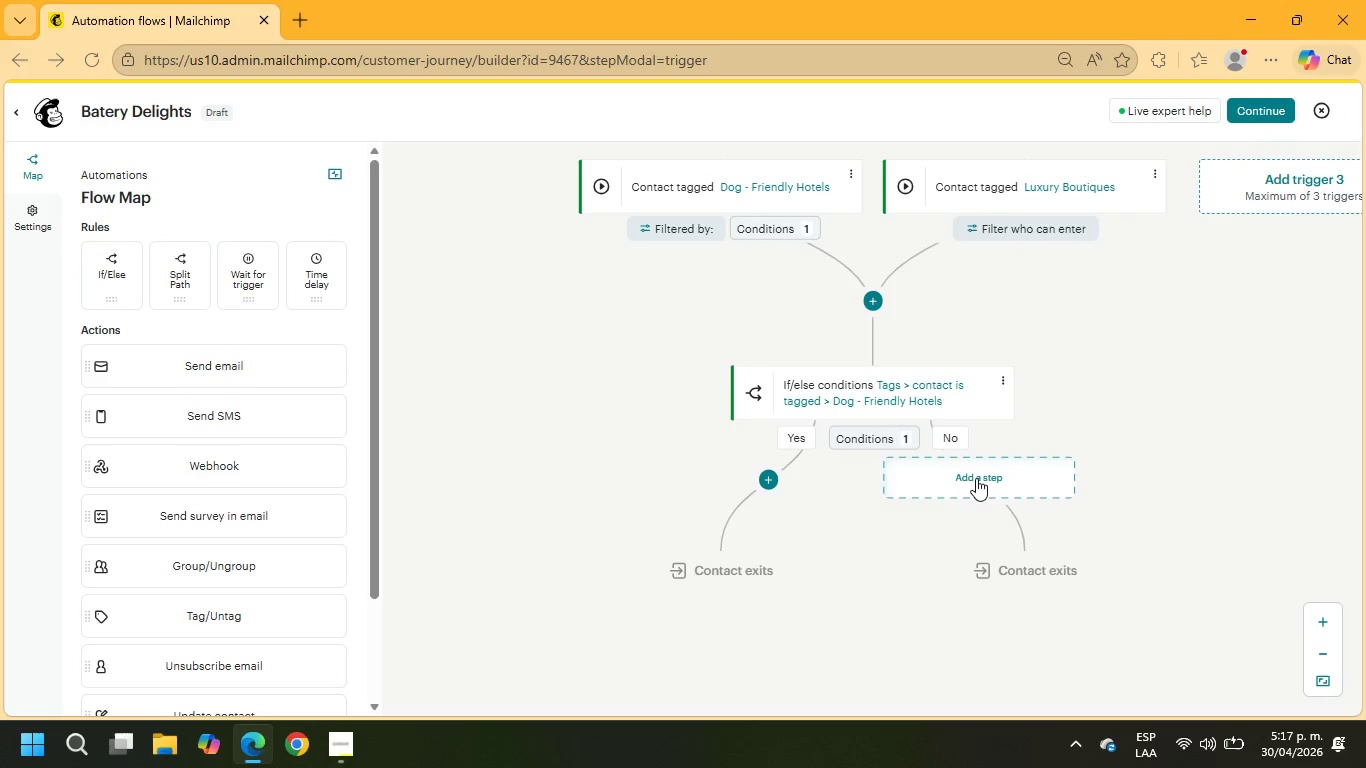 
left_click([983, 477])
 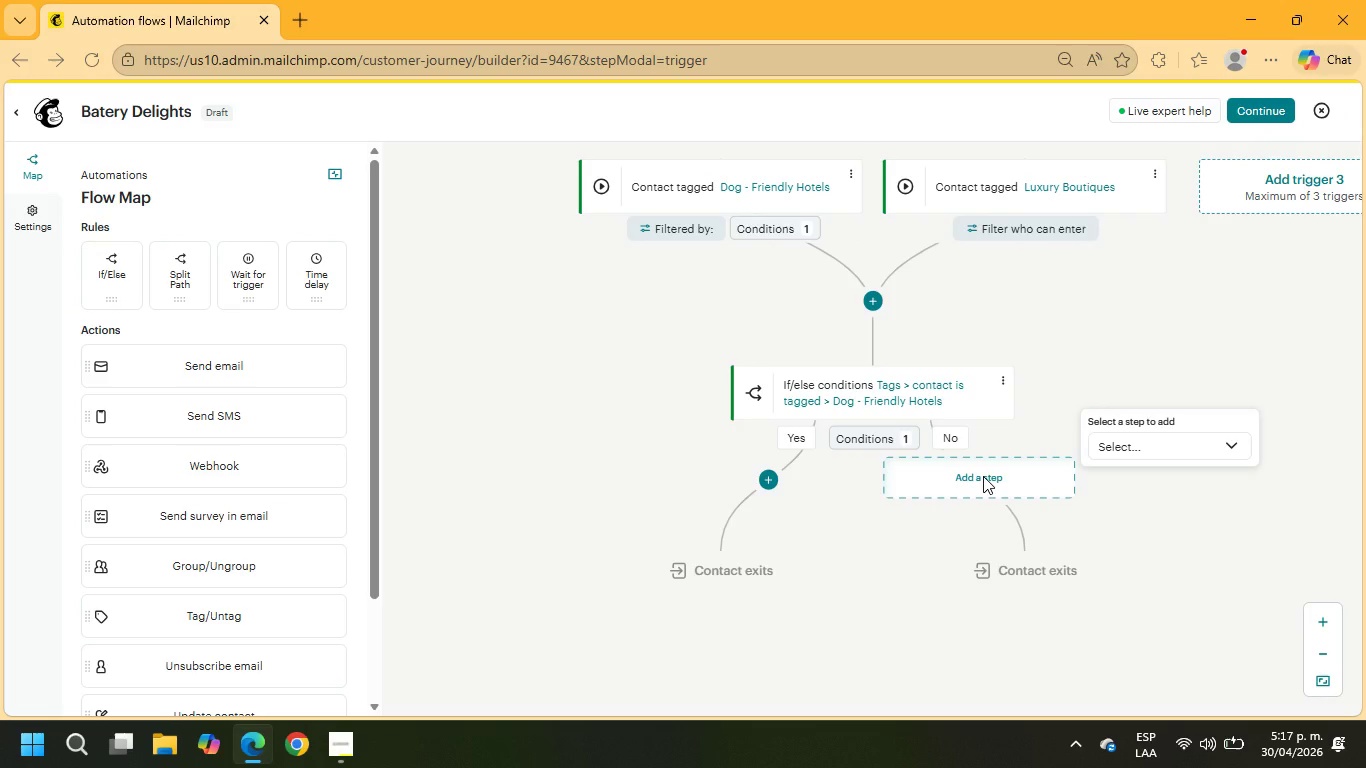 
left_click([983, 476])
 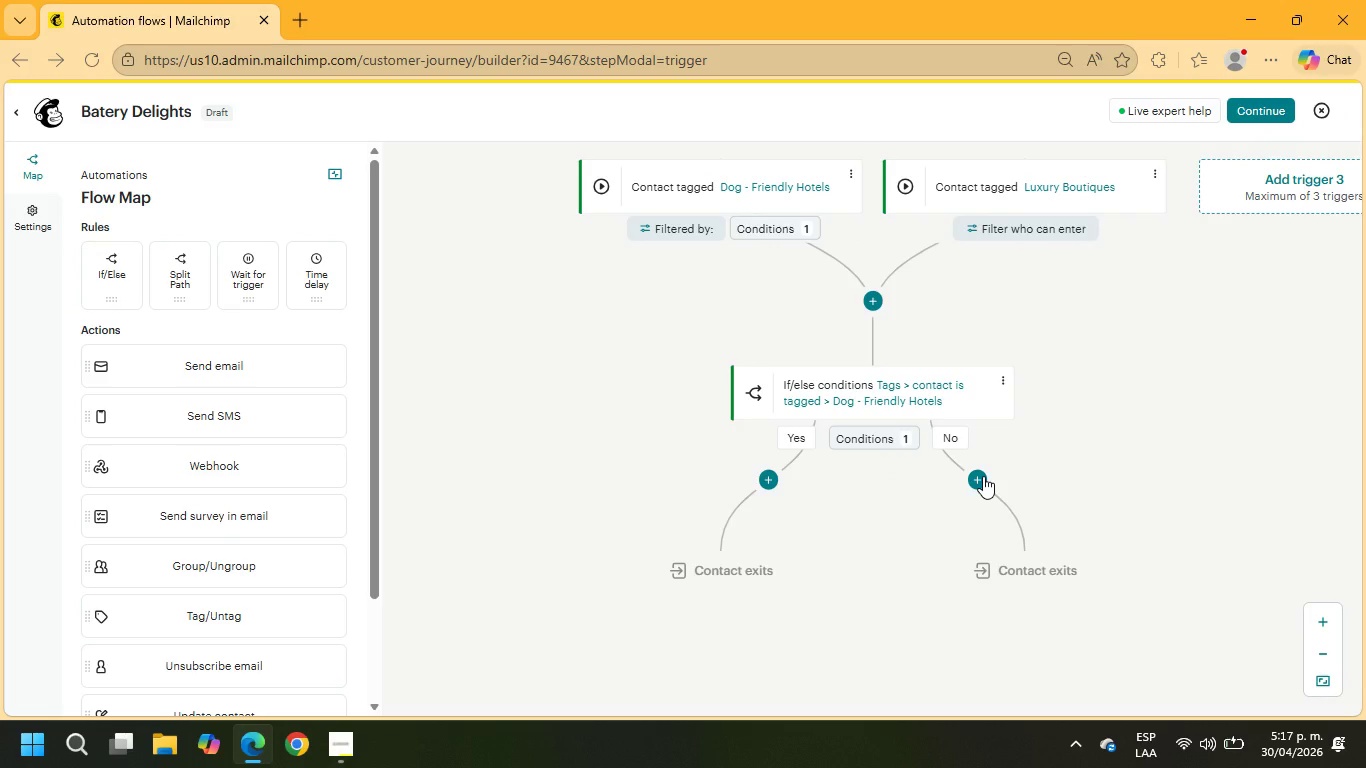 
left_click([983, 476])
 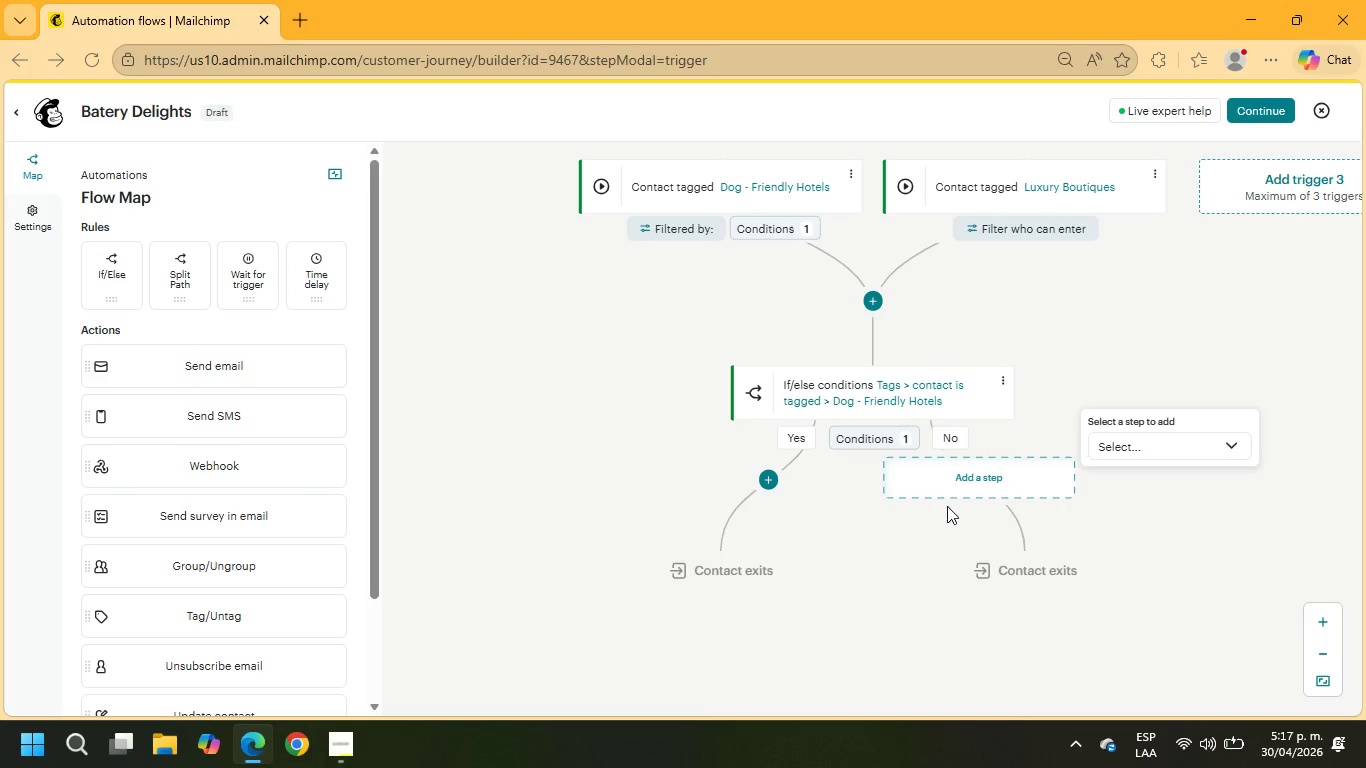 
wait(30.86)
 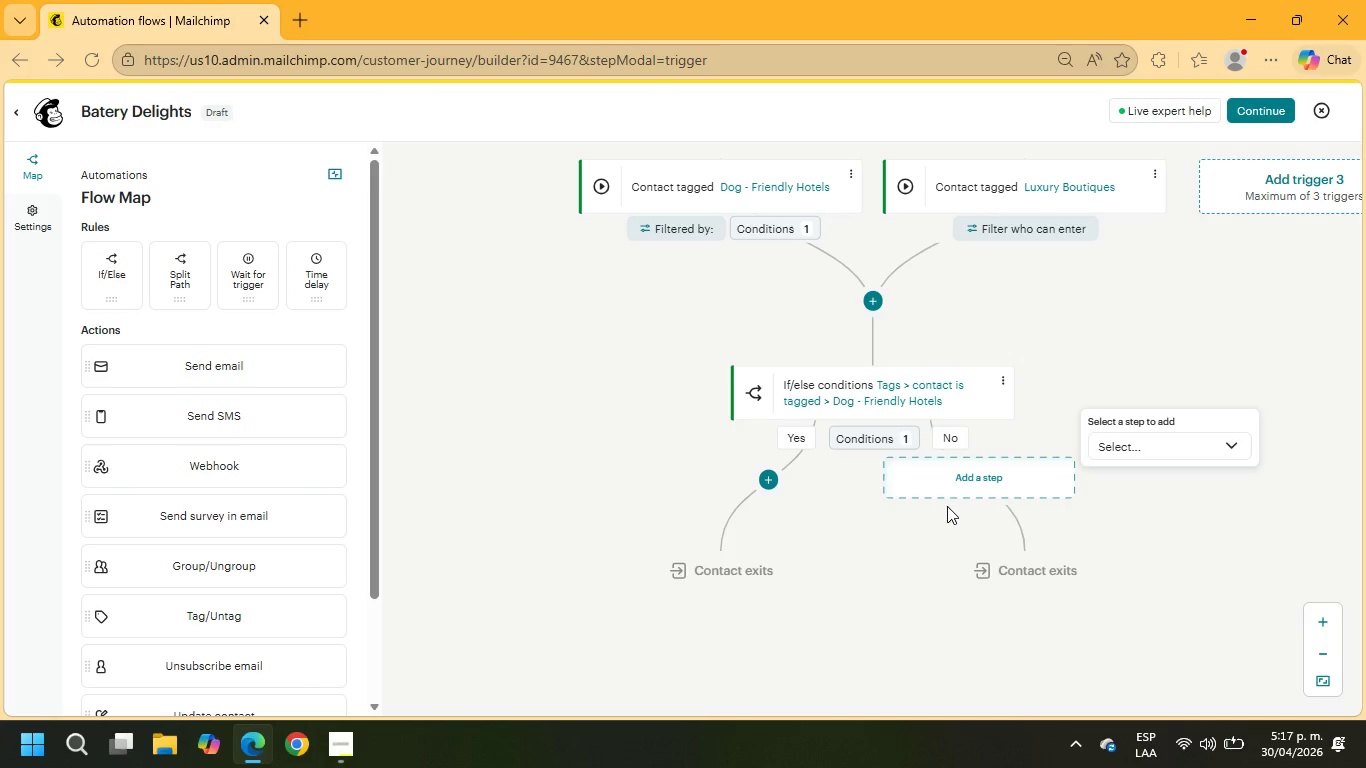 
left_click([776, 485])
 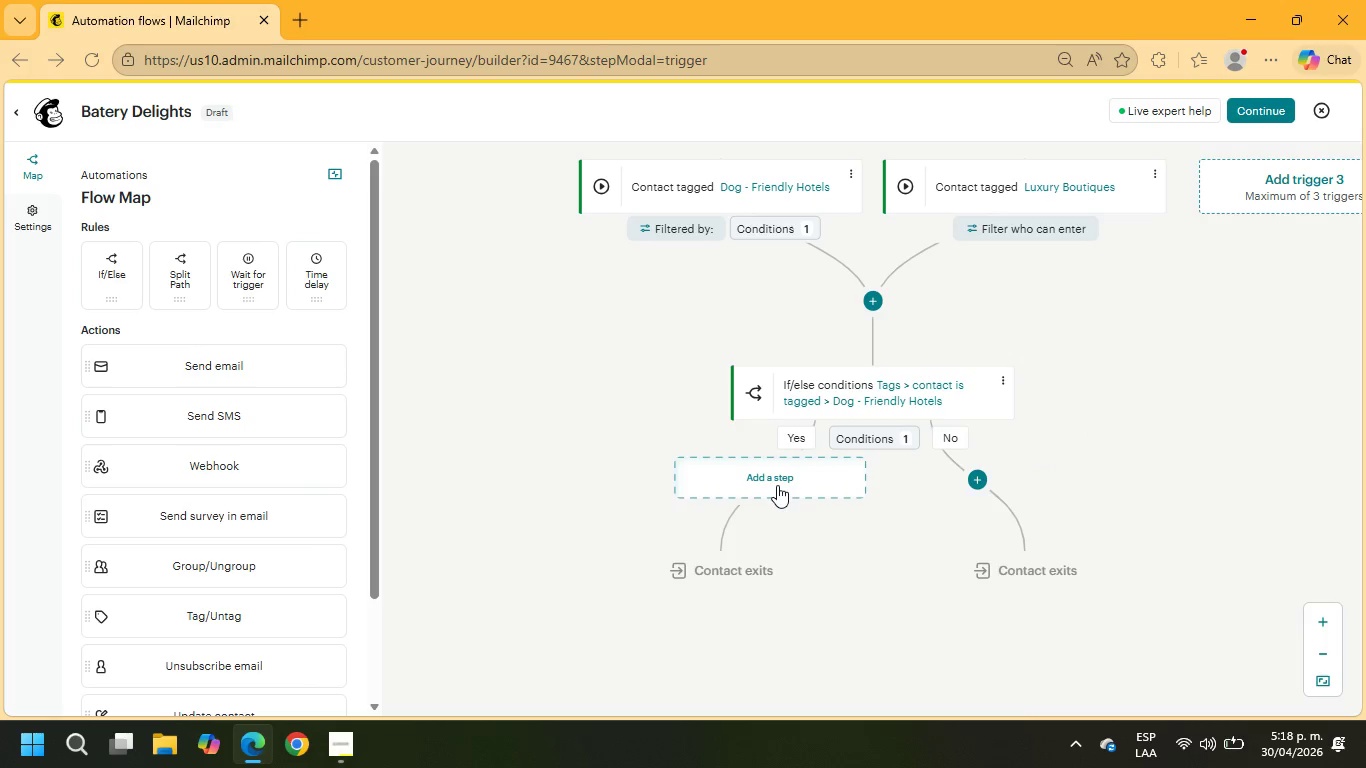 
left_click([777, 484])
 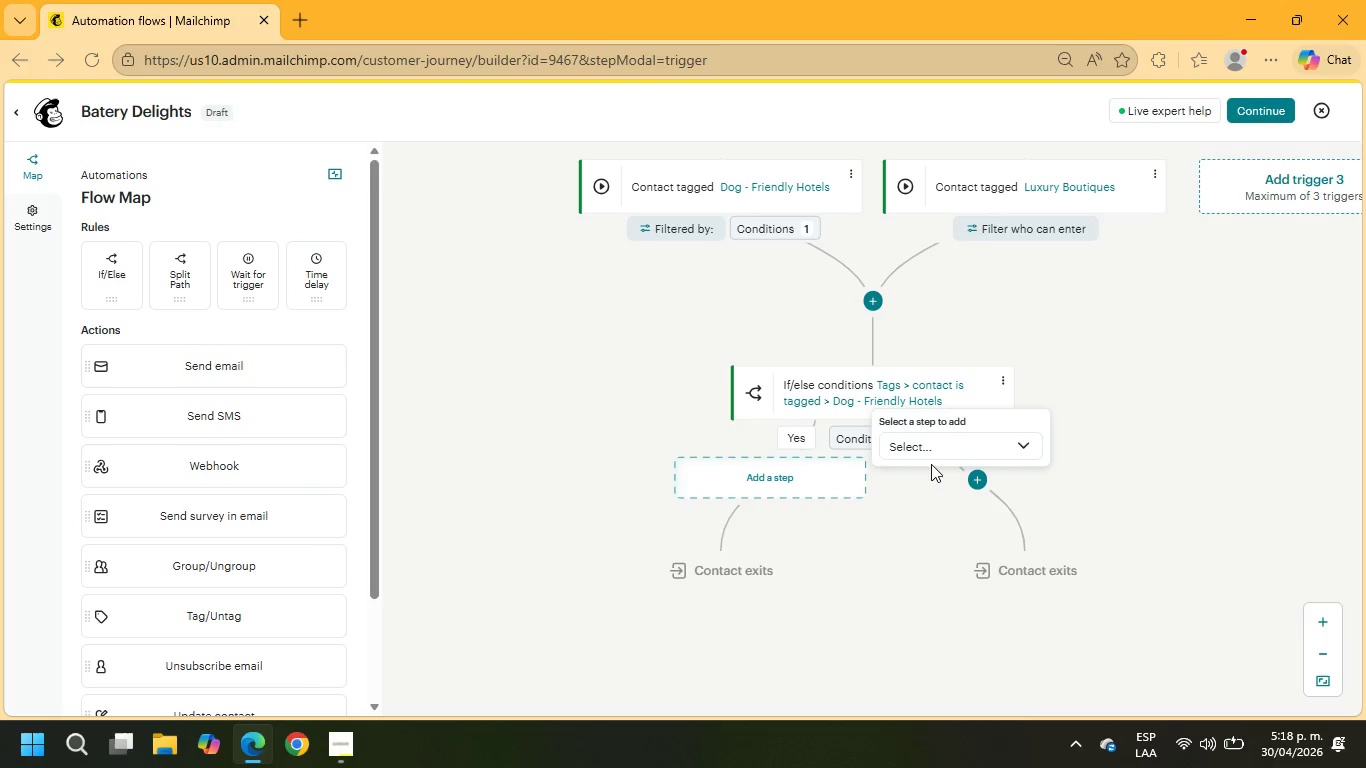 
left_click([931, 446])
 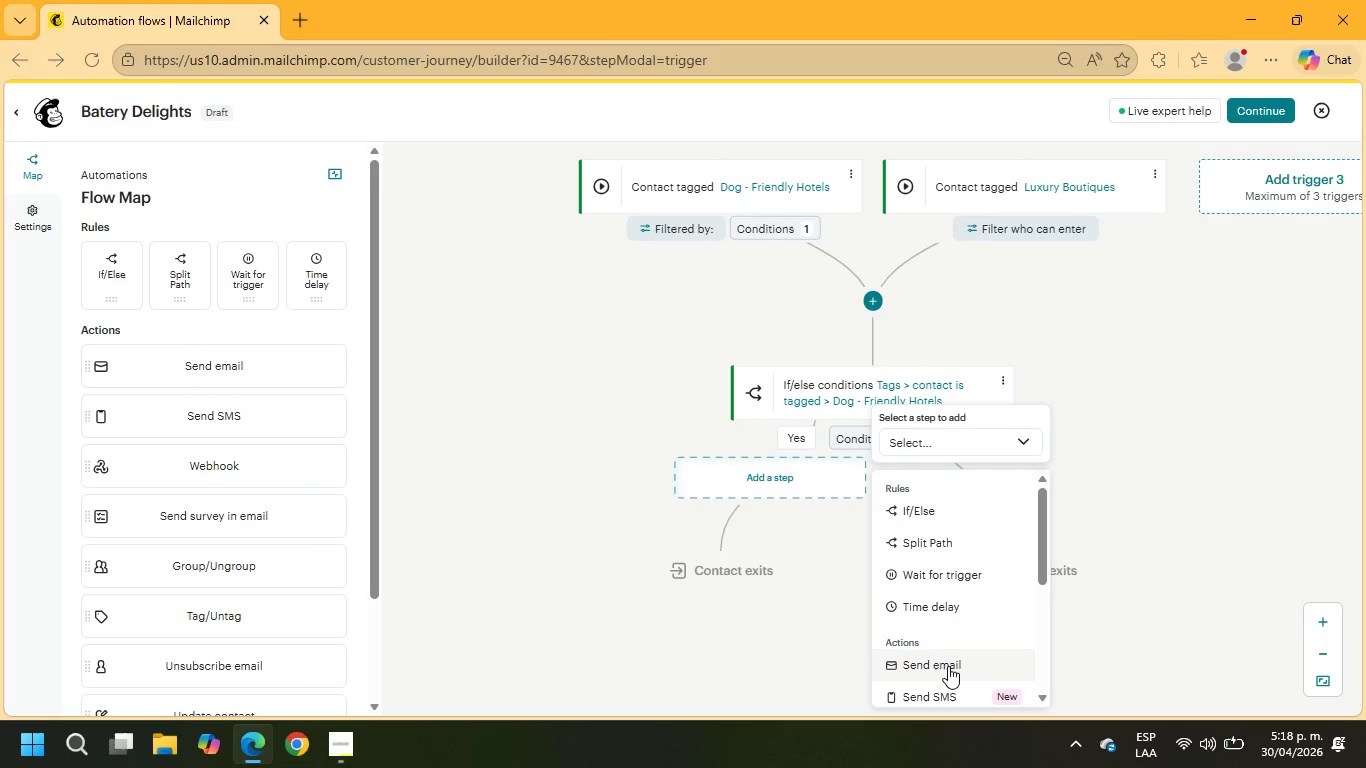 
left_click([948, 666])
 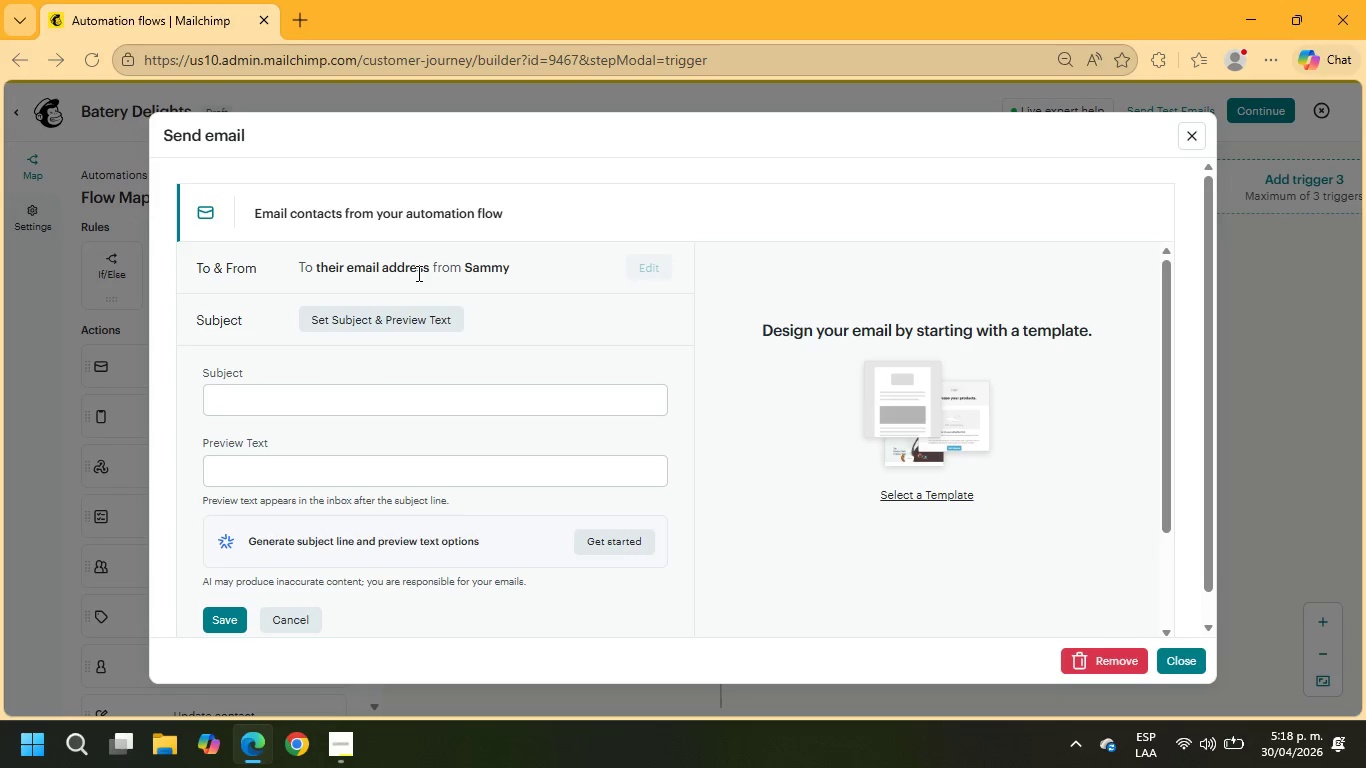 
wait(19.94)
 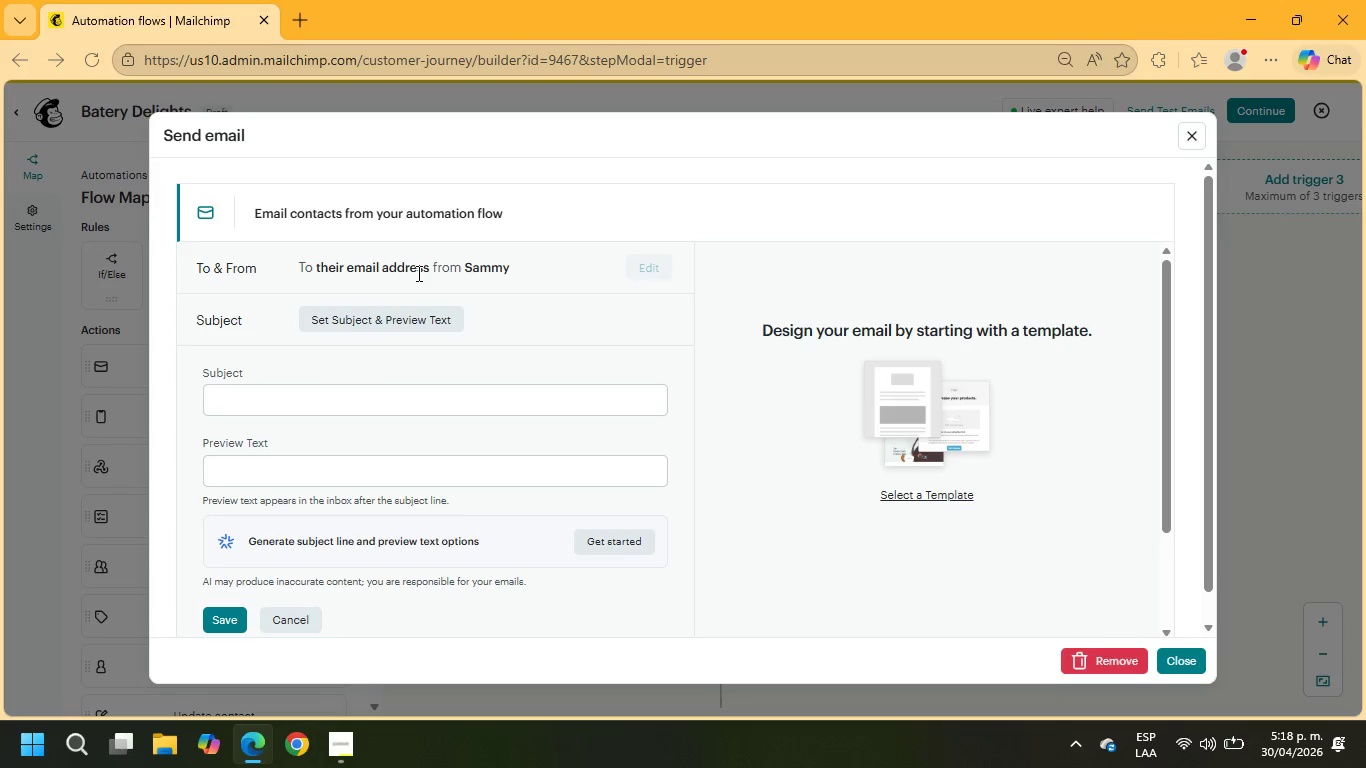 
scroll: coordinate [269, 456], scroll_direction: down, amount: 2.0
 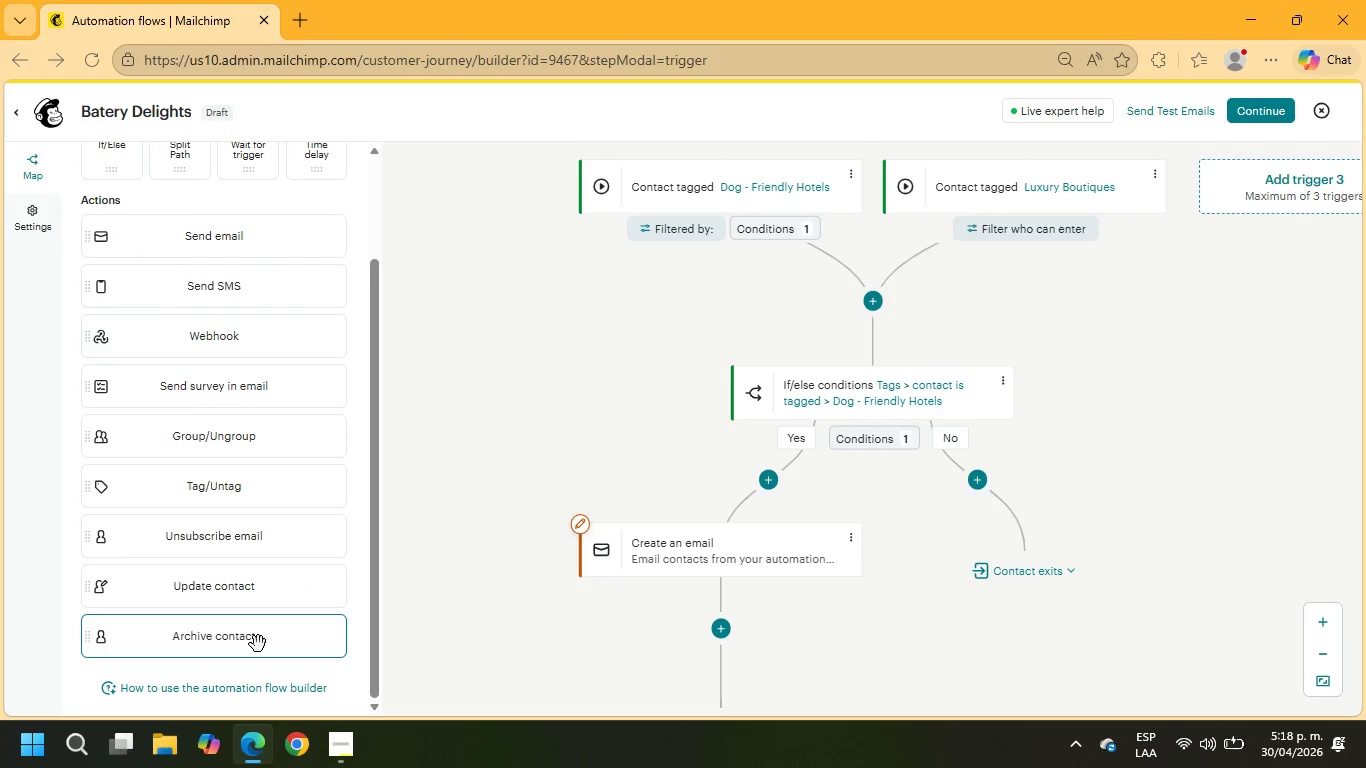 
scroll: coordinate [218, 612], scroll_direction: up, amount: 5.0
 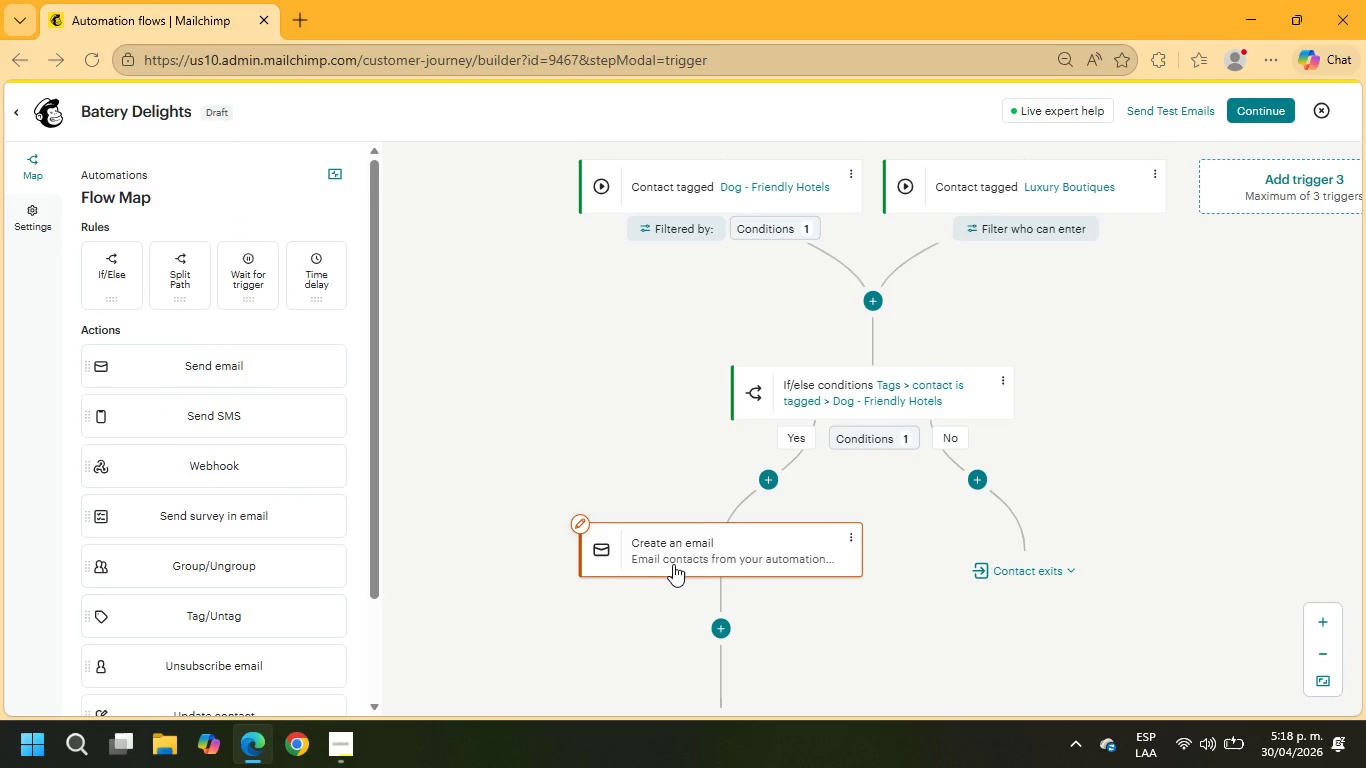 
wait(15.37)
 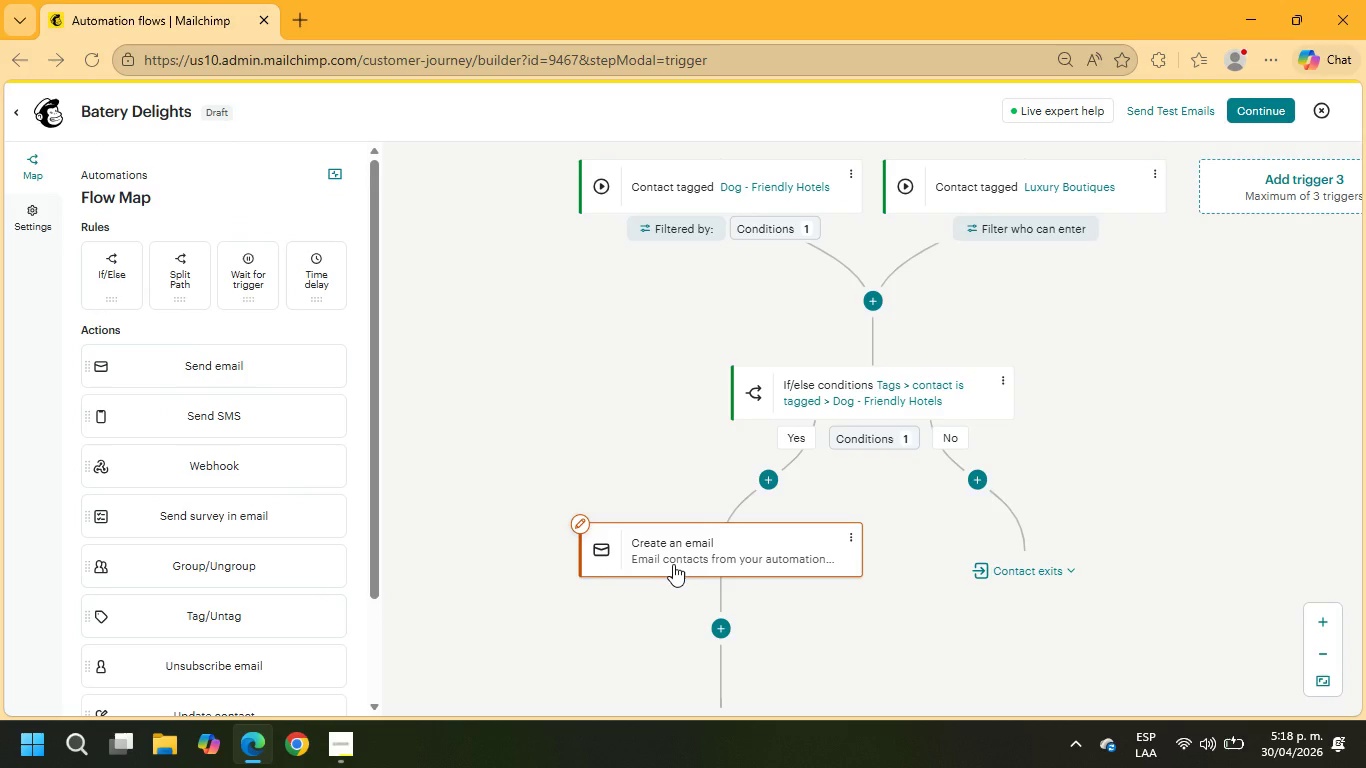 
left_click([847, 536])
 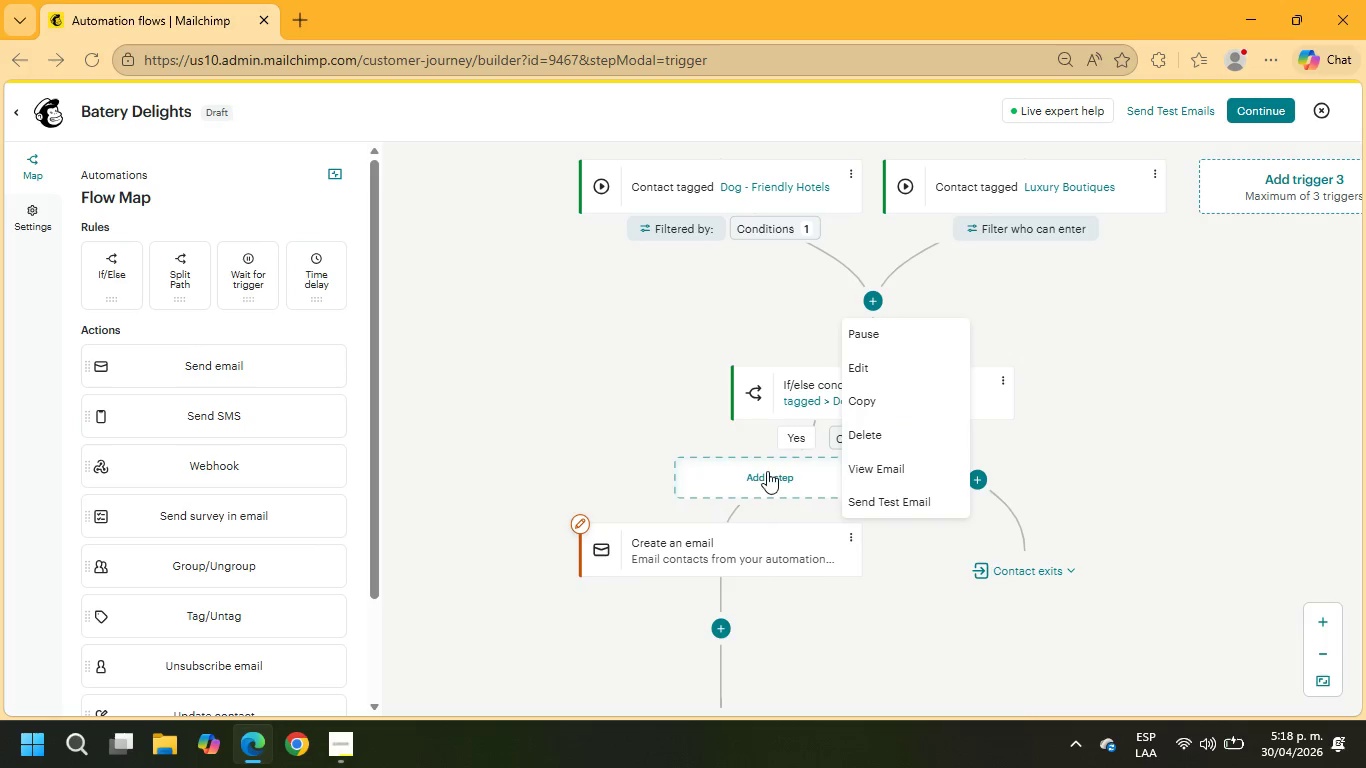 
left_click([706, 539])
 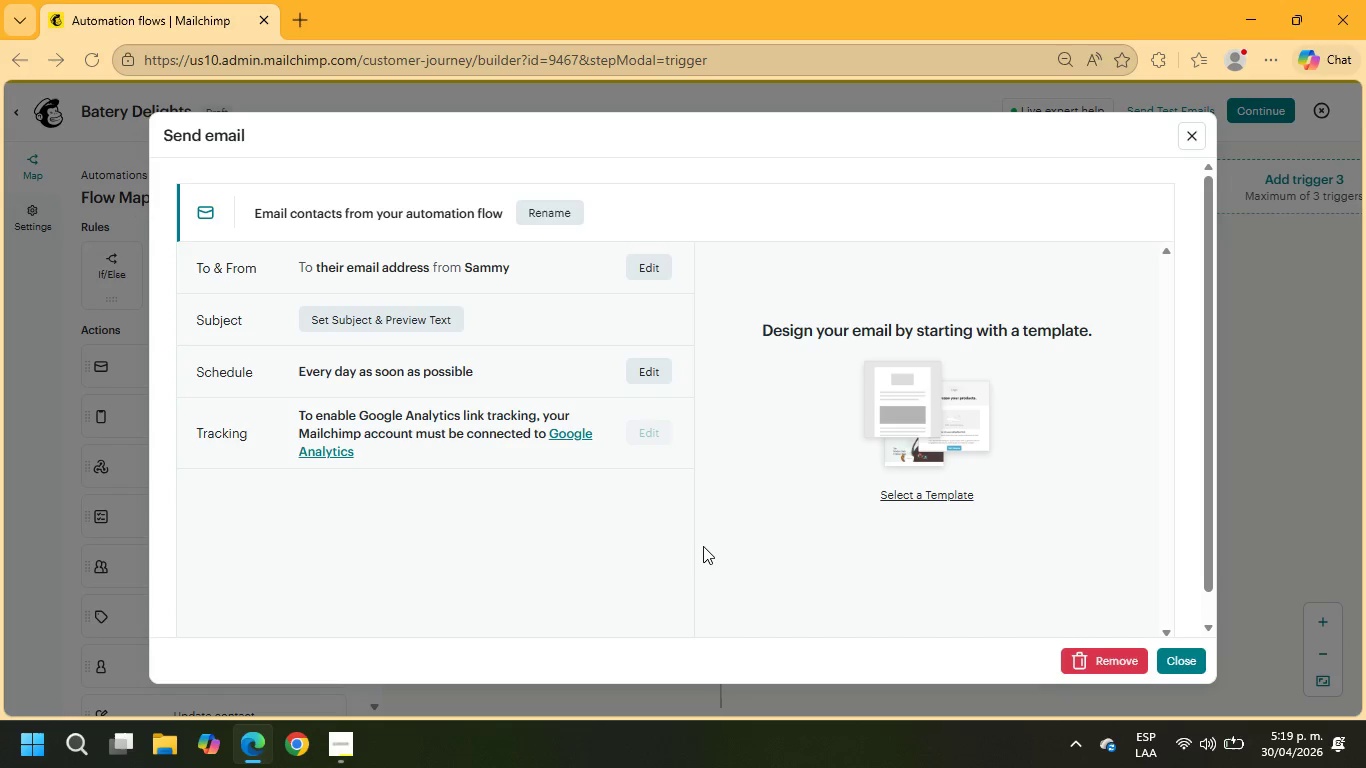 
wait(22.14)
 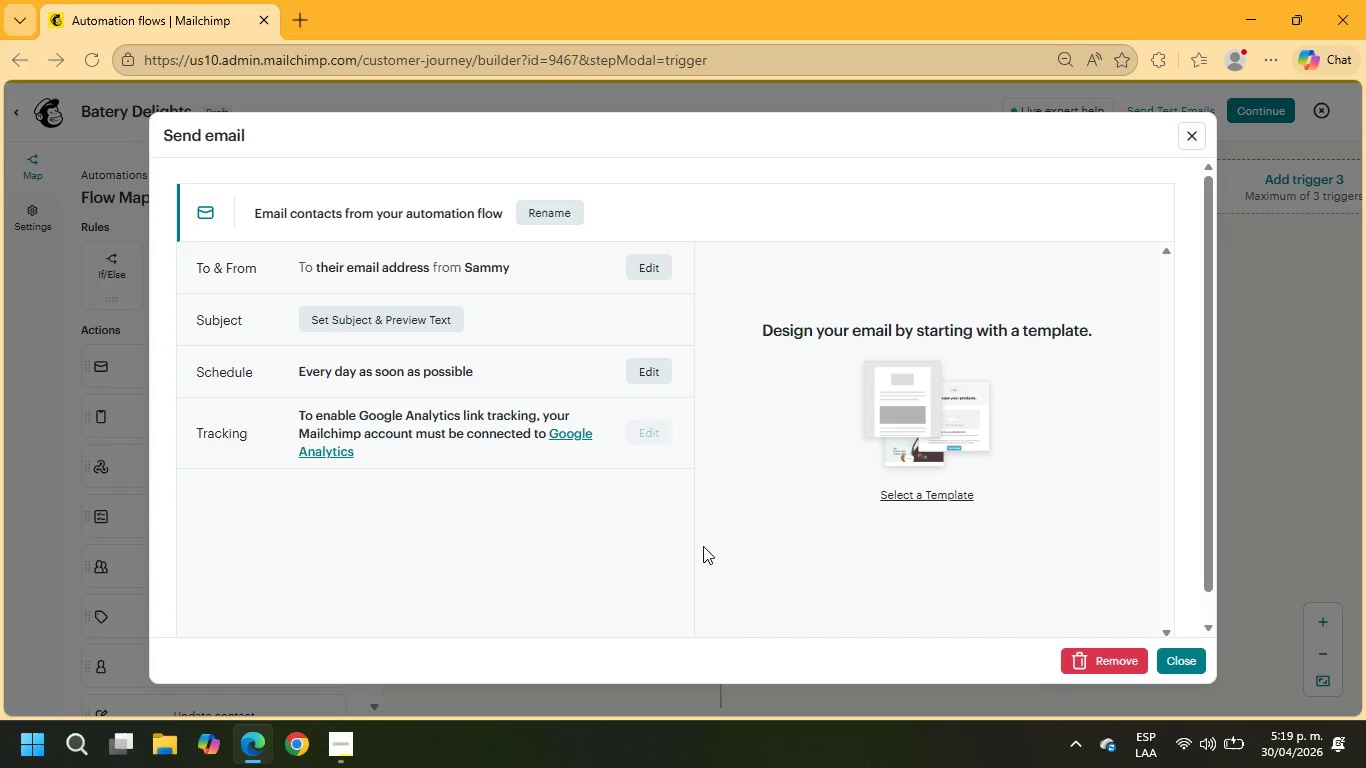 
left_click([754, 553])
 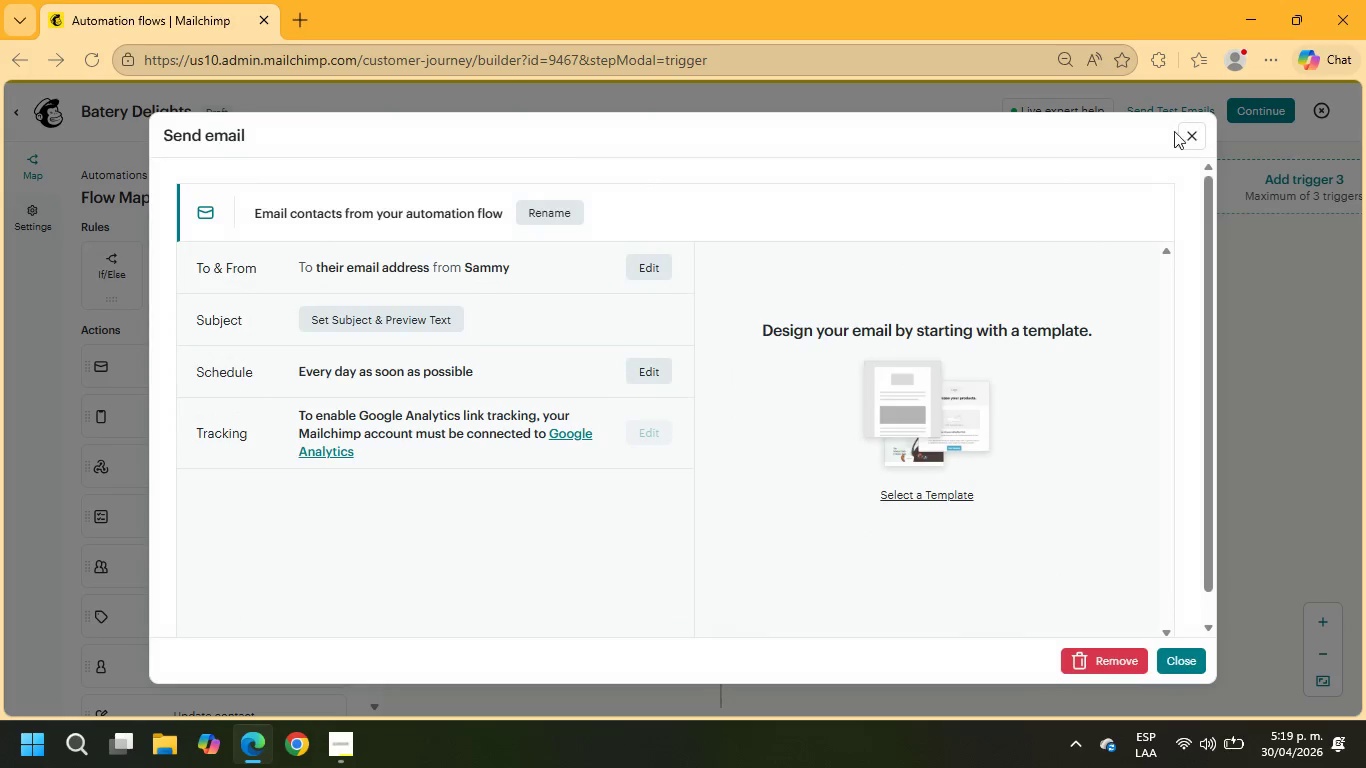 
left_click([1195, 140])
 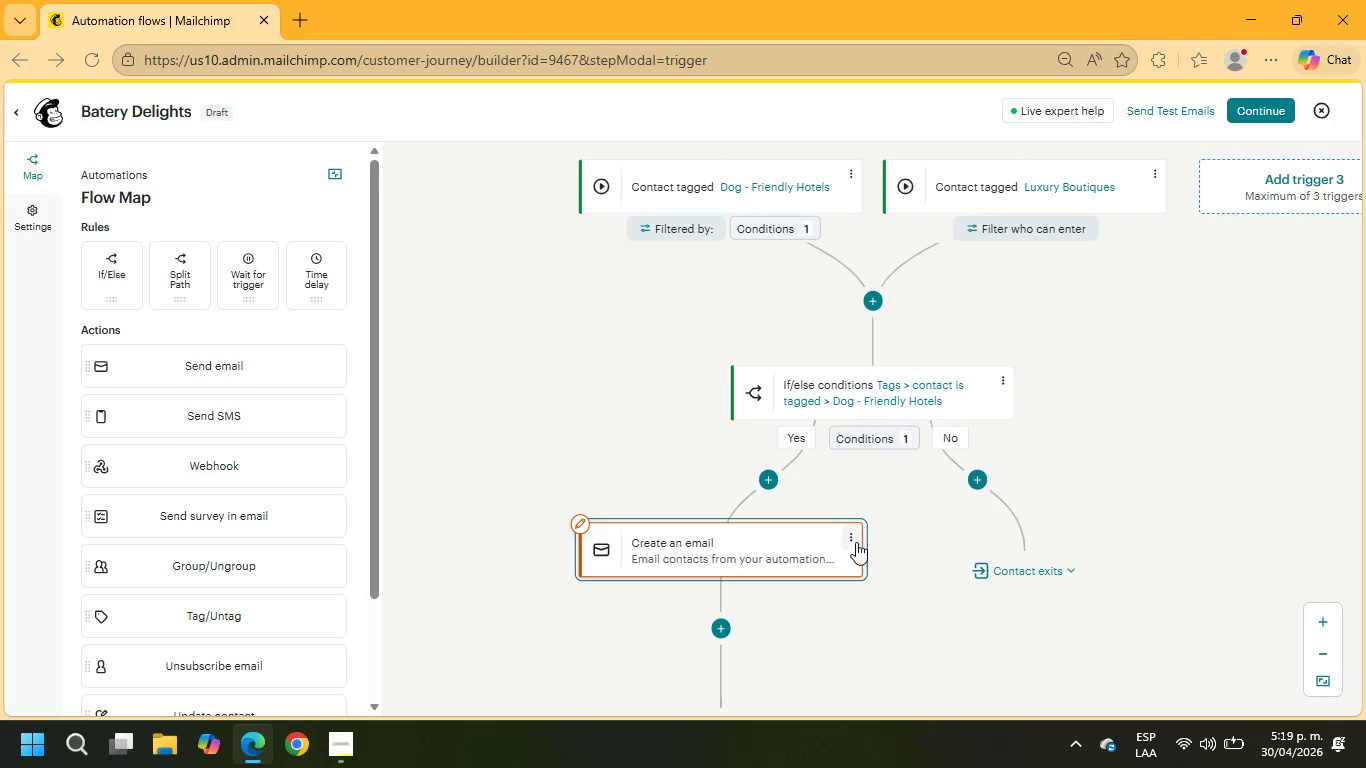 
left_click([856, 540])
 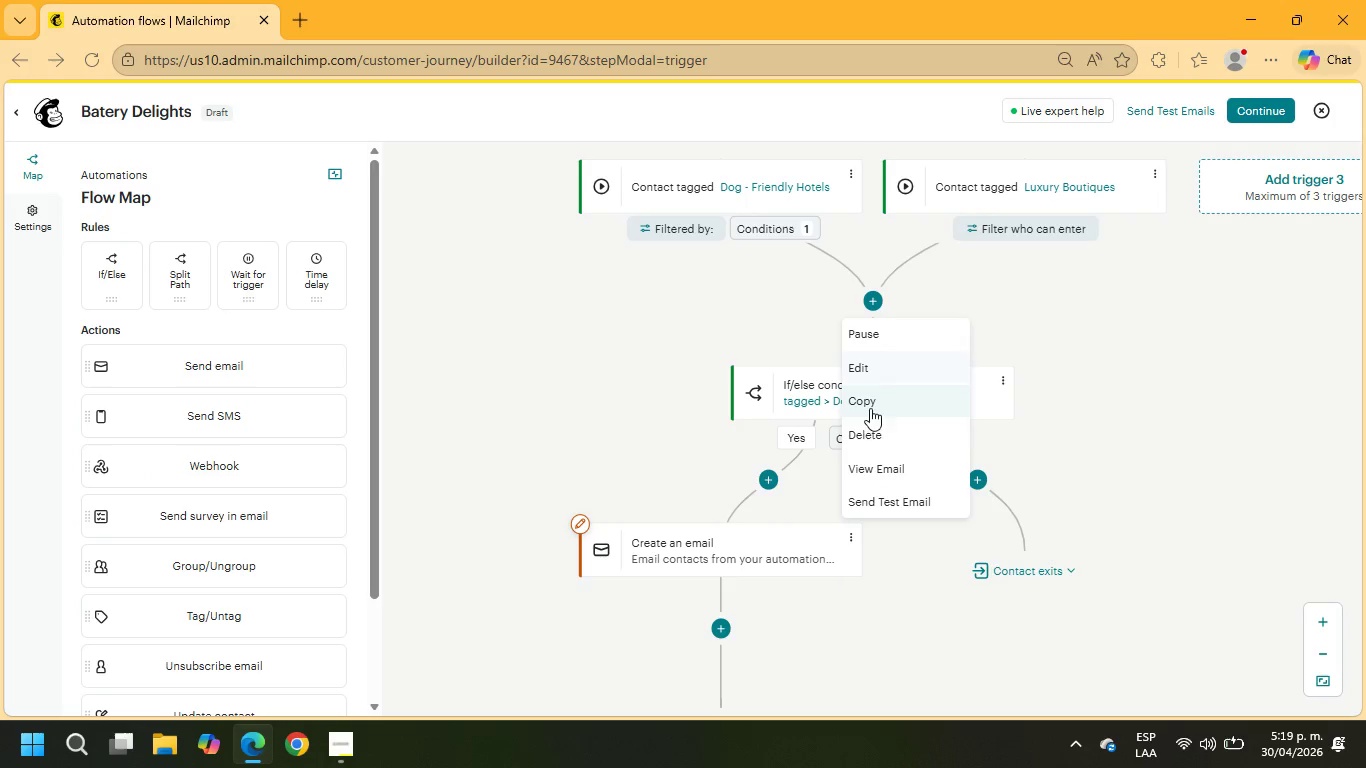 
left_click([870, 432])
 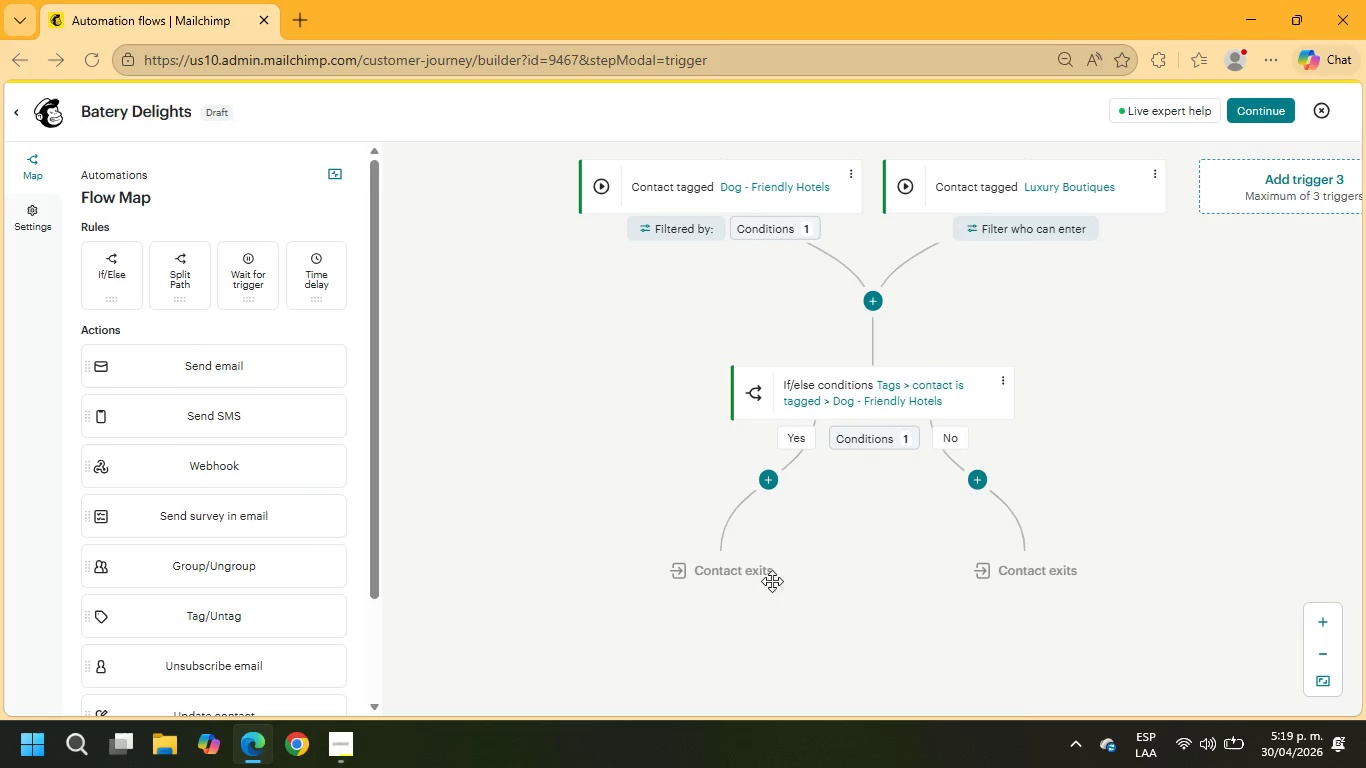 
left_click_drag(start_coordinate=[193, 279], to_coordinate=[767, 511])
 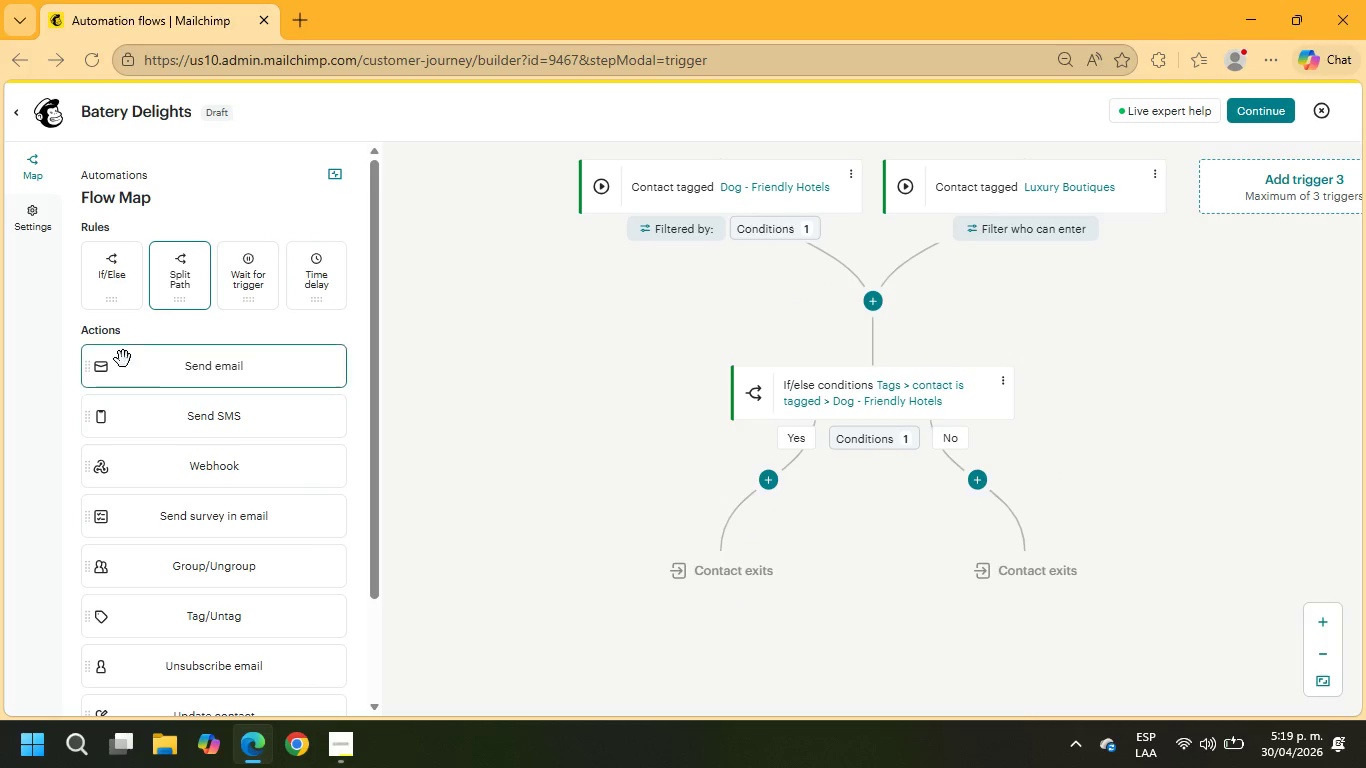 
left_click_drag(start_coordinate=[170, 277], to_coordinate=[756, 486])
 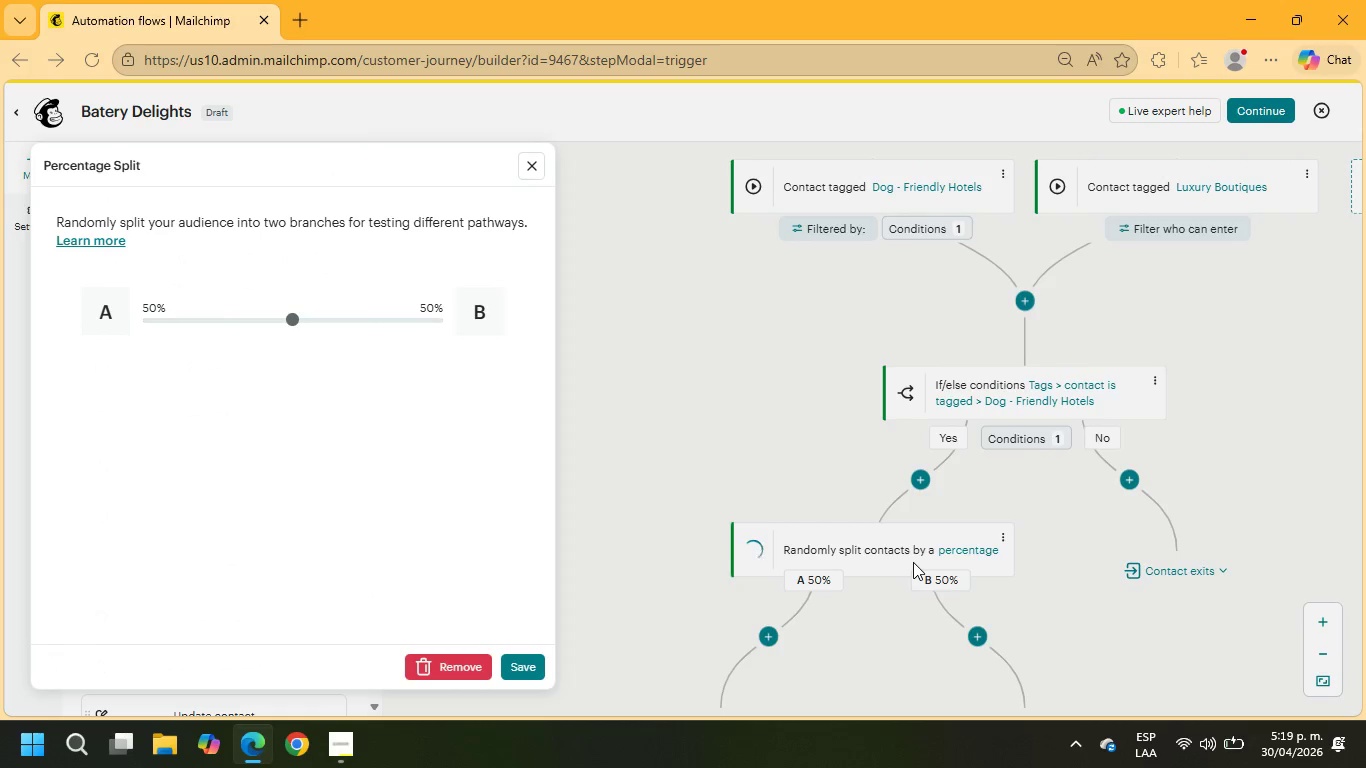 
scroll: coordinate [959, 478], scroll_direction: down, amount: 2.0
 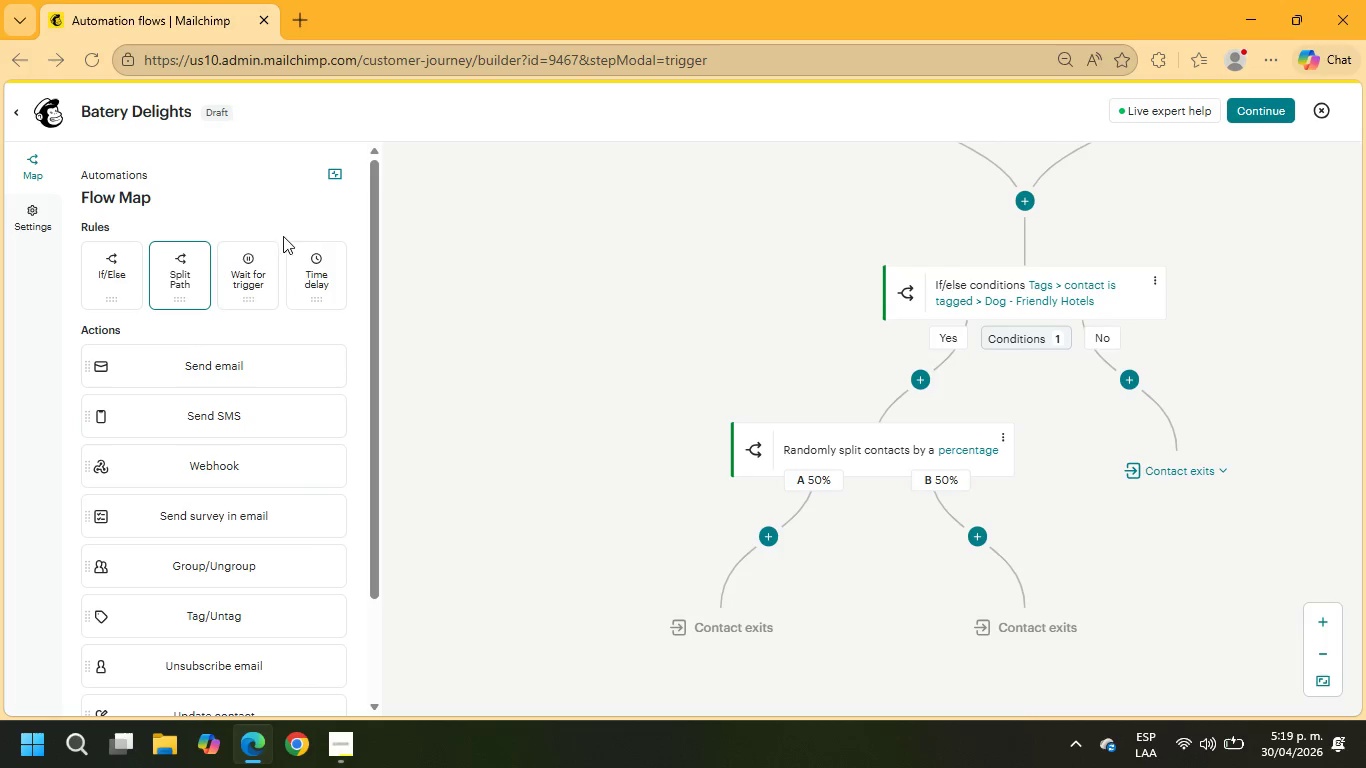 
left_click_drag(start_coordinate=[188, 273], to_coordinate=[1103, 295])
 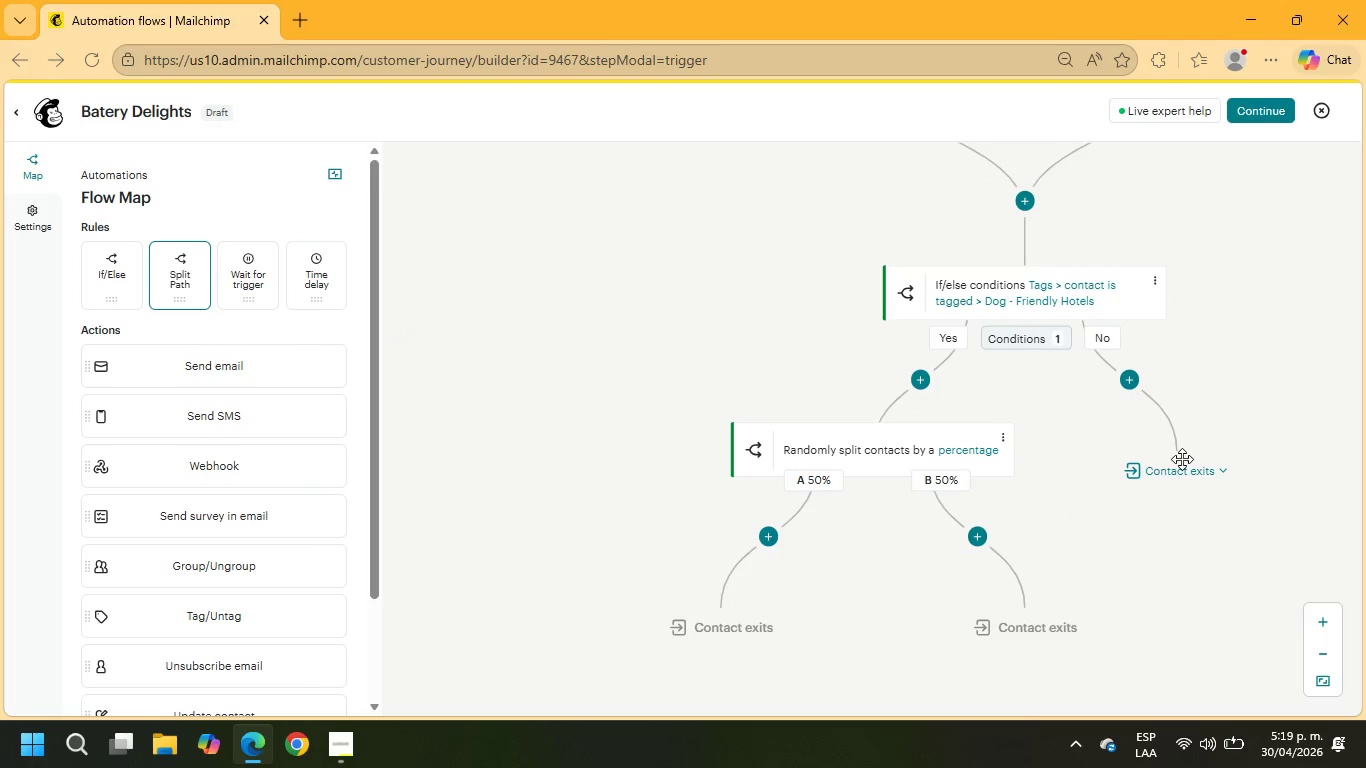 
left_click_drag(start_coordinate=[192, 278], to_coordinate=[1169, 390])
 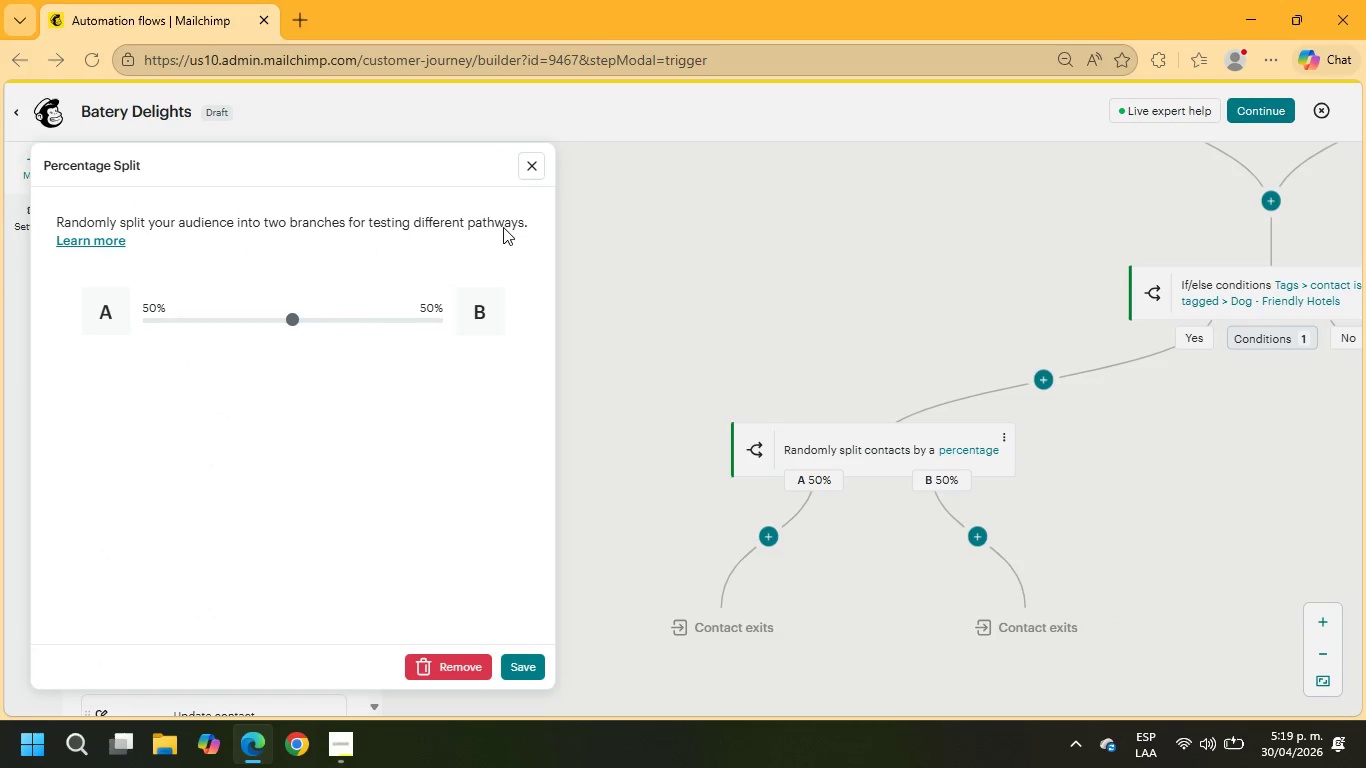 
left_click([529, 175])
 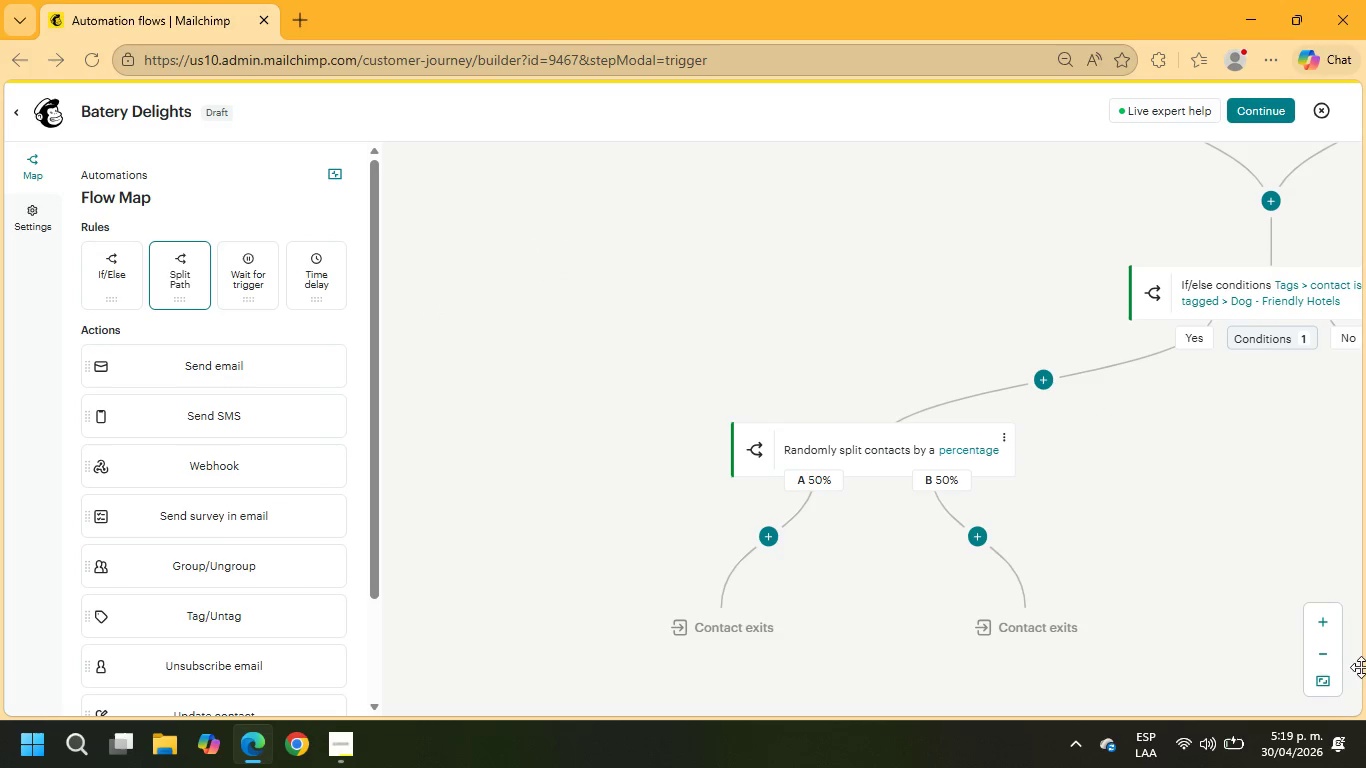 
left_click([1321, 660])
 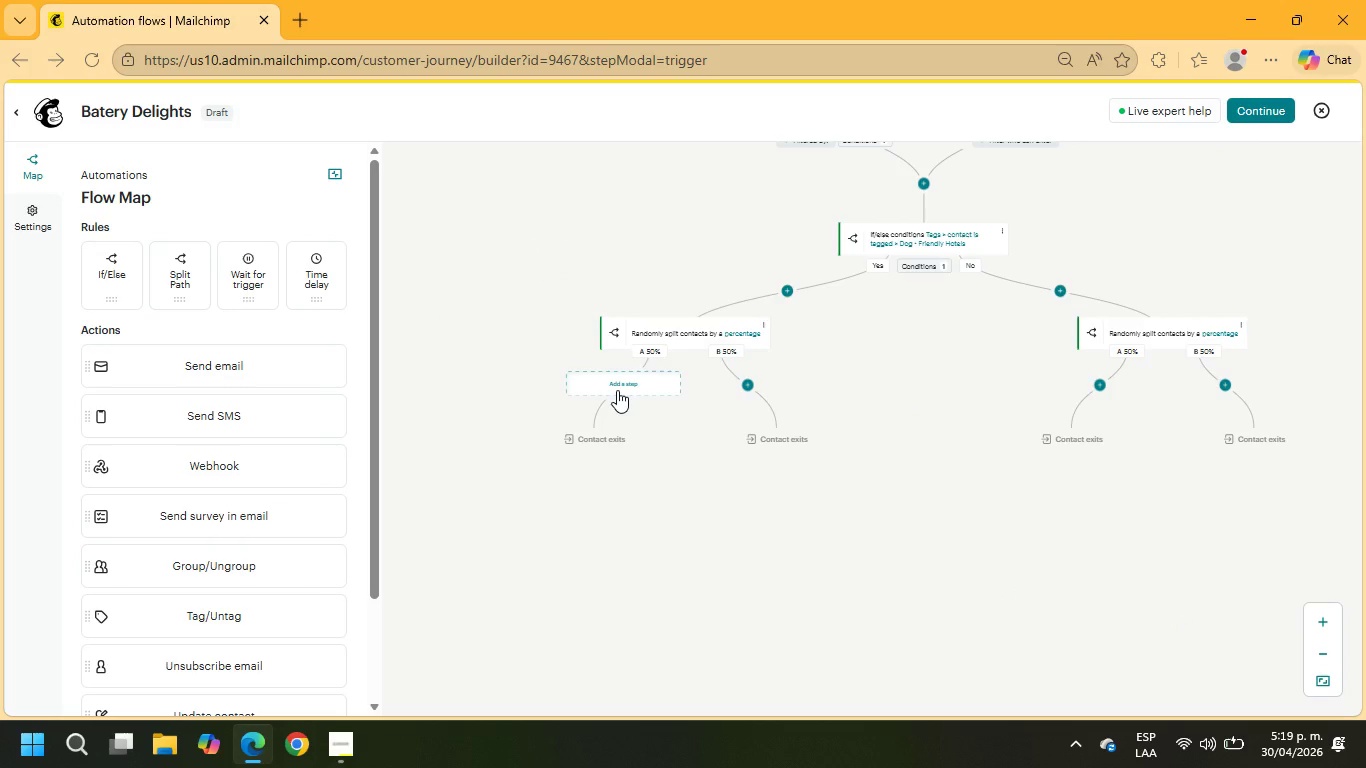 
wait(17.62)
 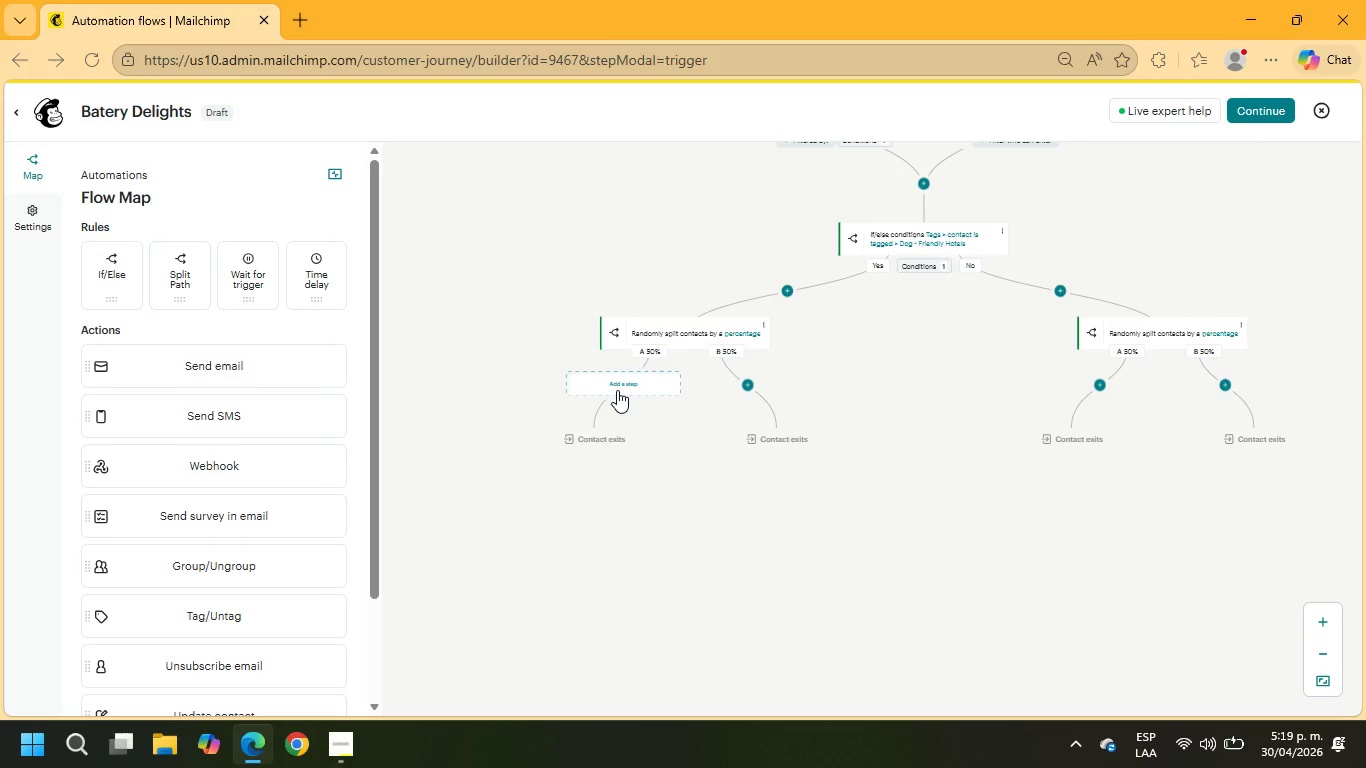 
left_click([634, 390])
 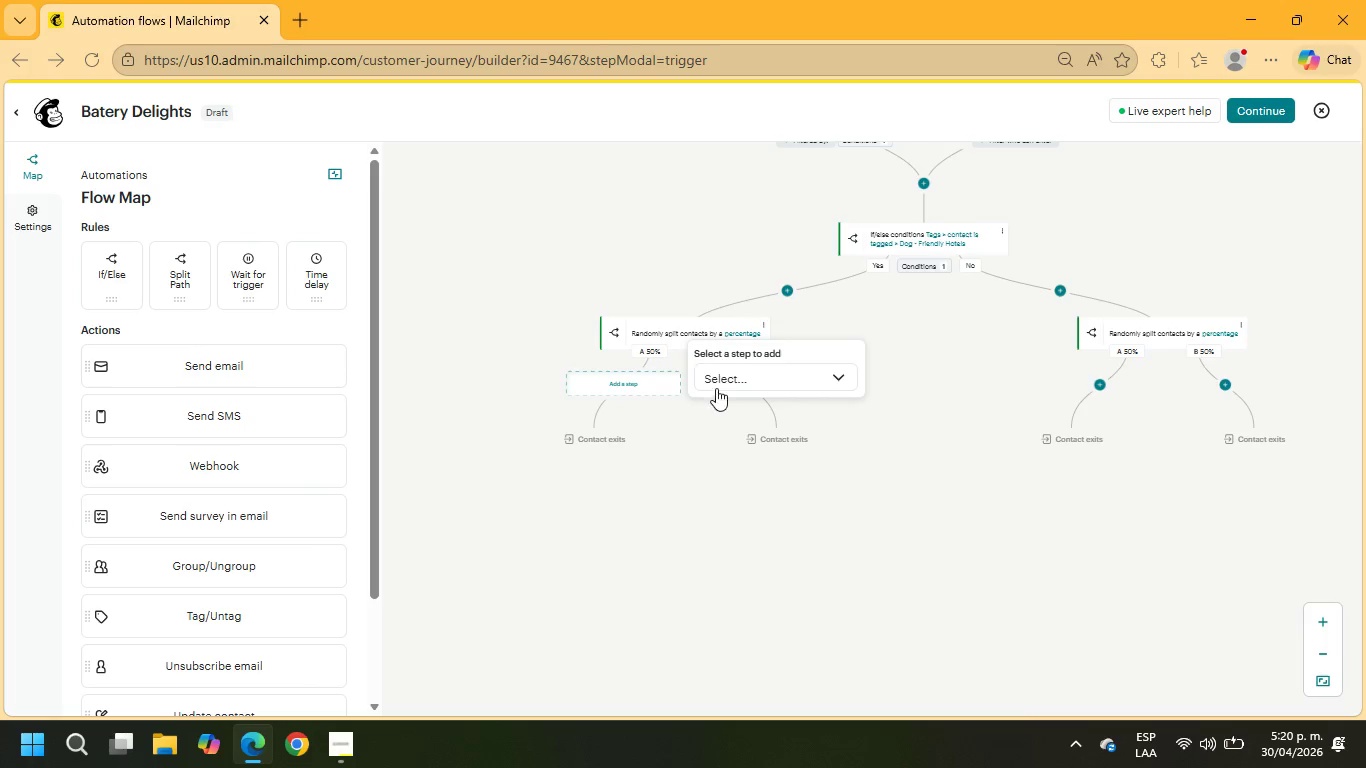 
left_click([718, 383])
 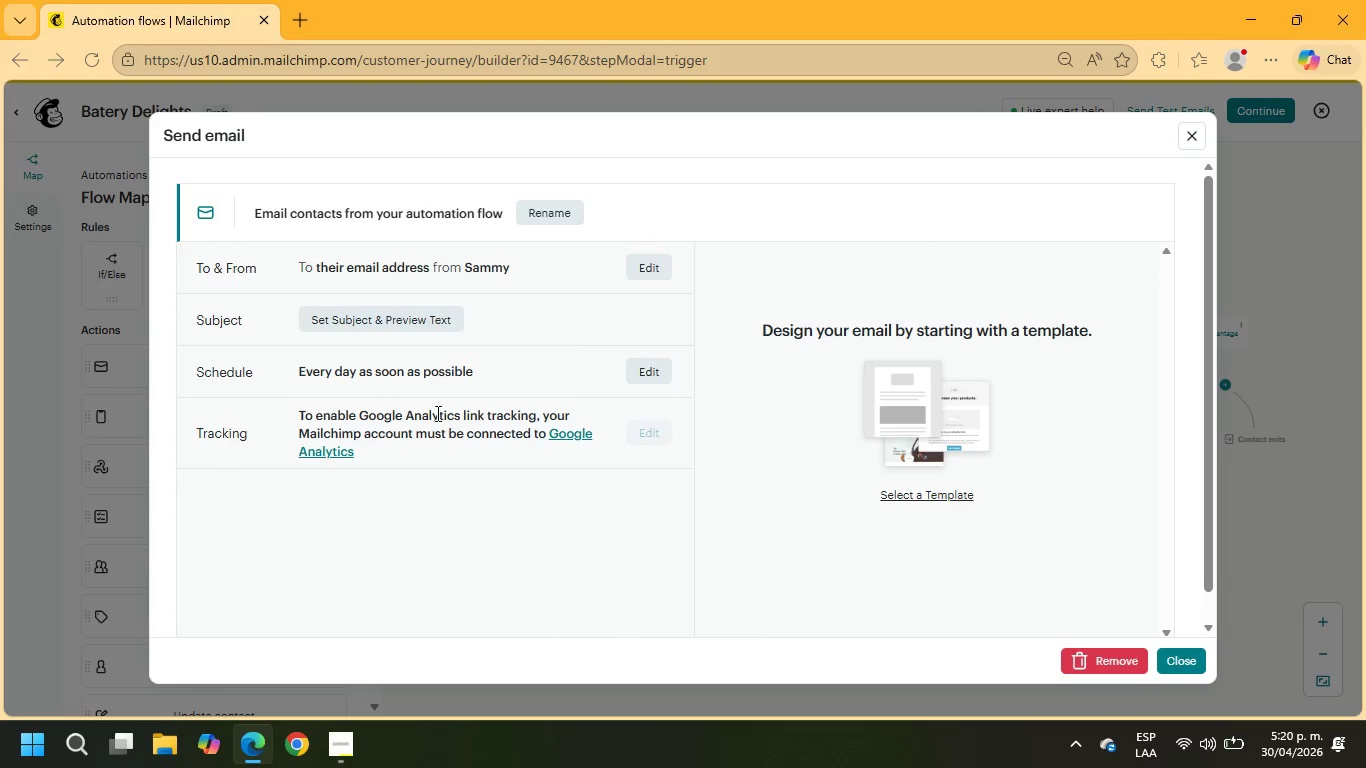 
wait(6.12)
 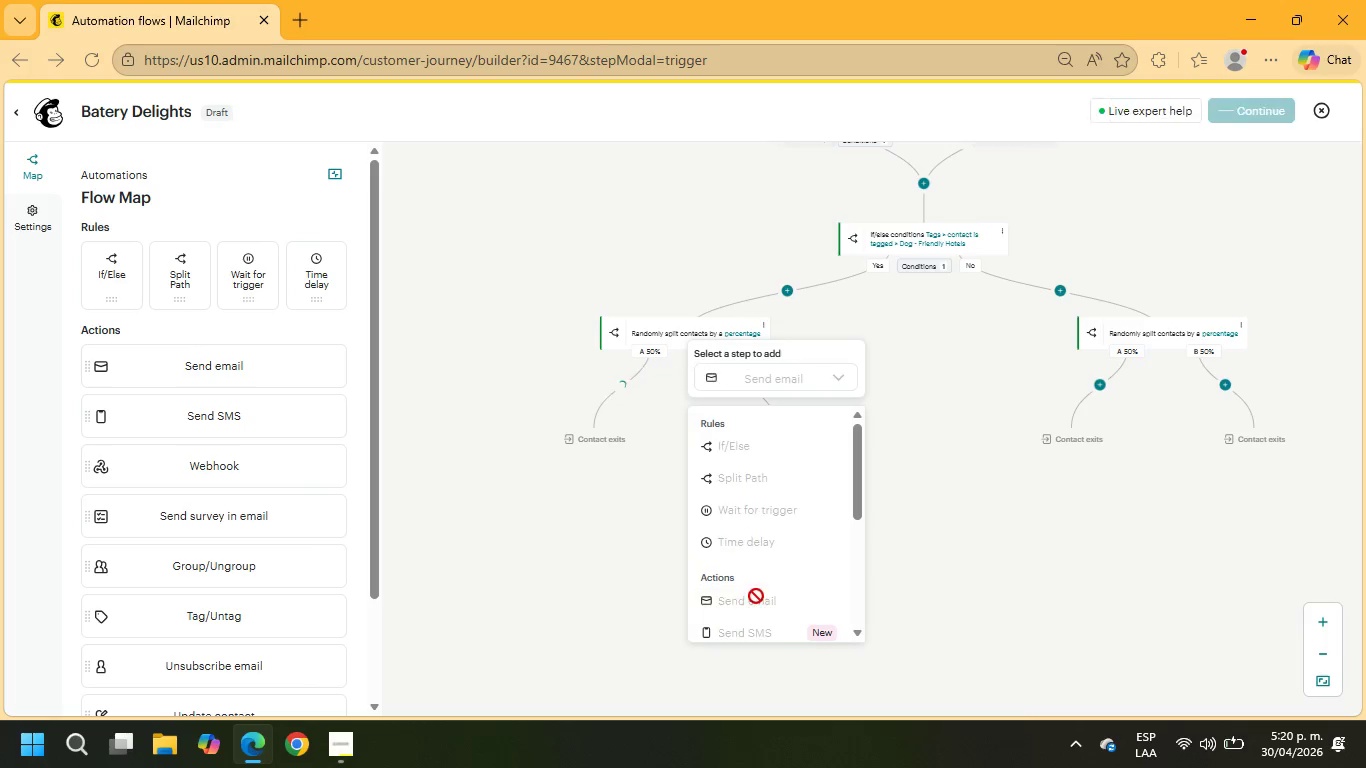 
left_click([370, 395])
 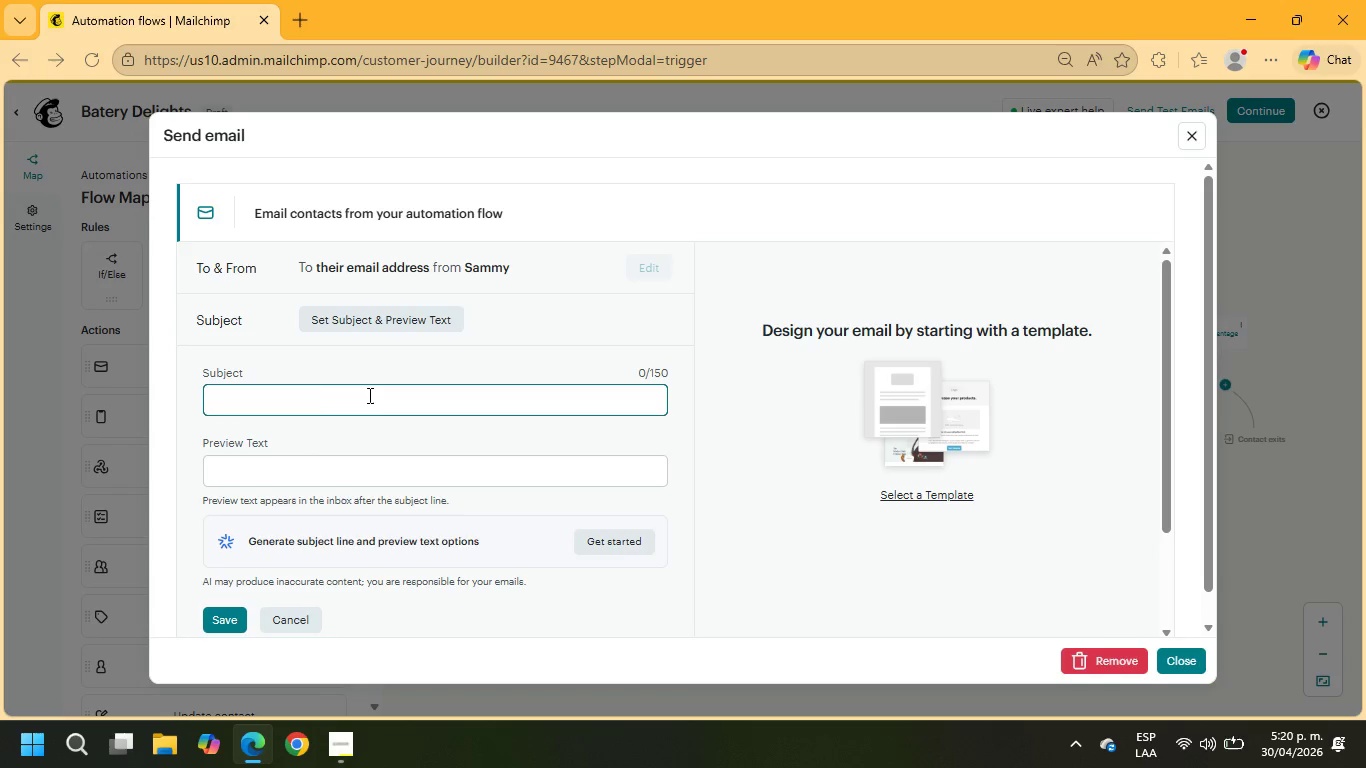 
type(Aquick)
key(Backspace)
key(Backspace)
key(Backspace)
key(Backspace)
key(Backspace)
type( quick question)
 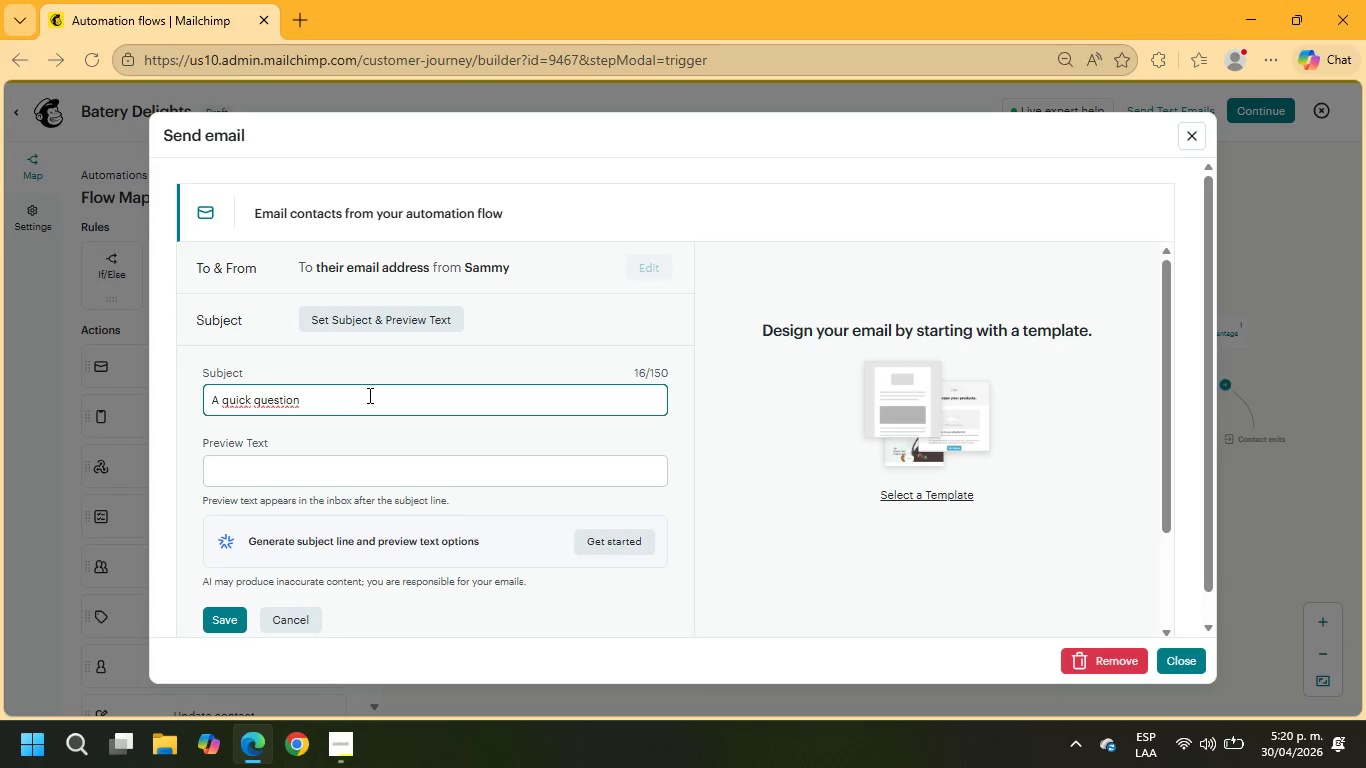 
type( regarding)
 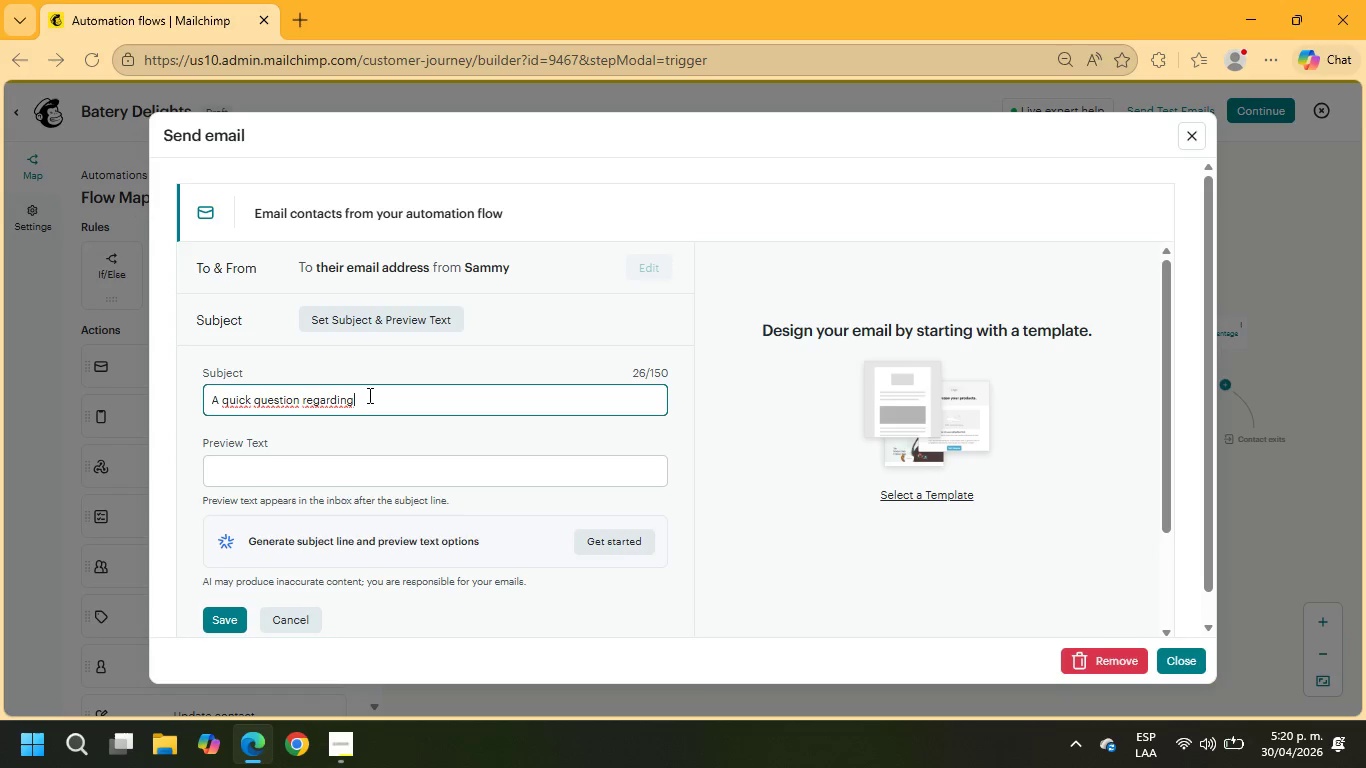 
key(Space)
 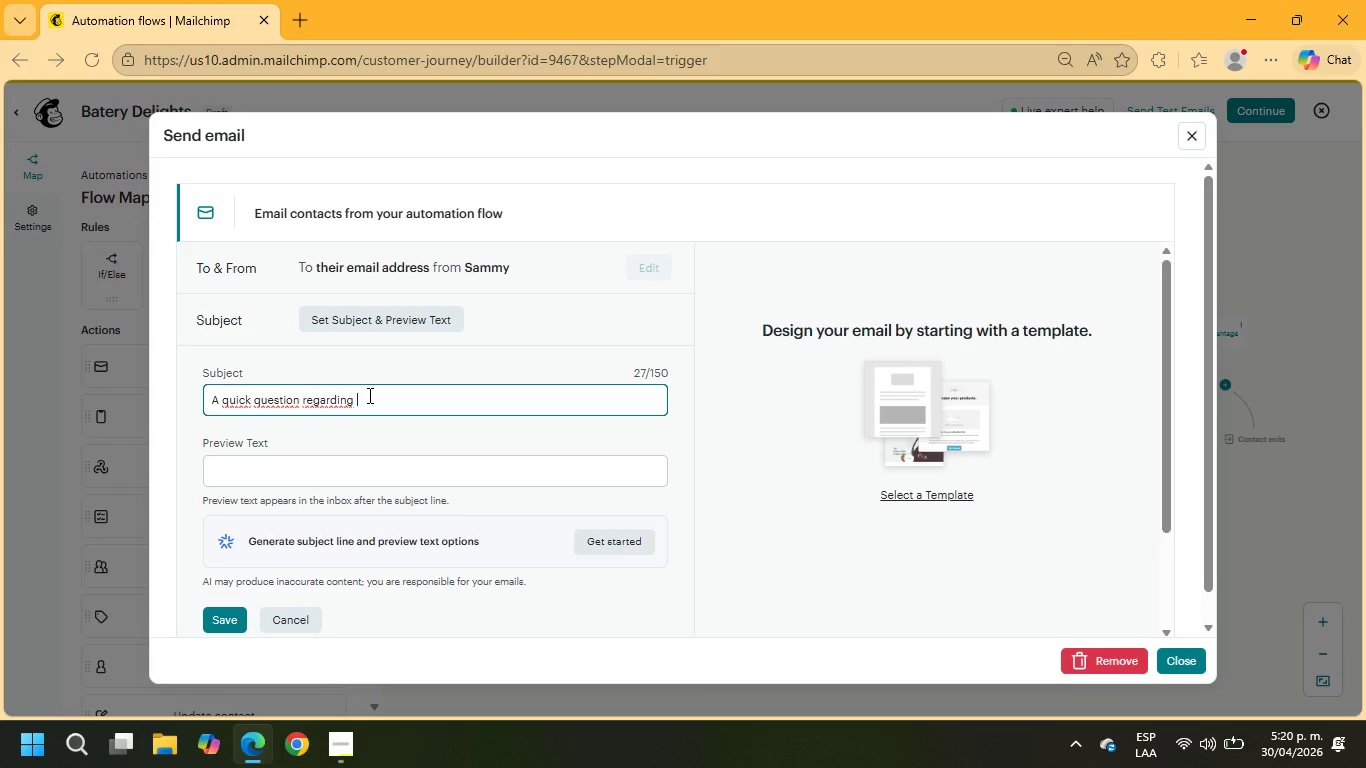 
key(Shift+ShiftRight)
 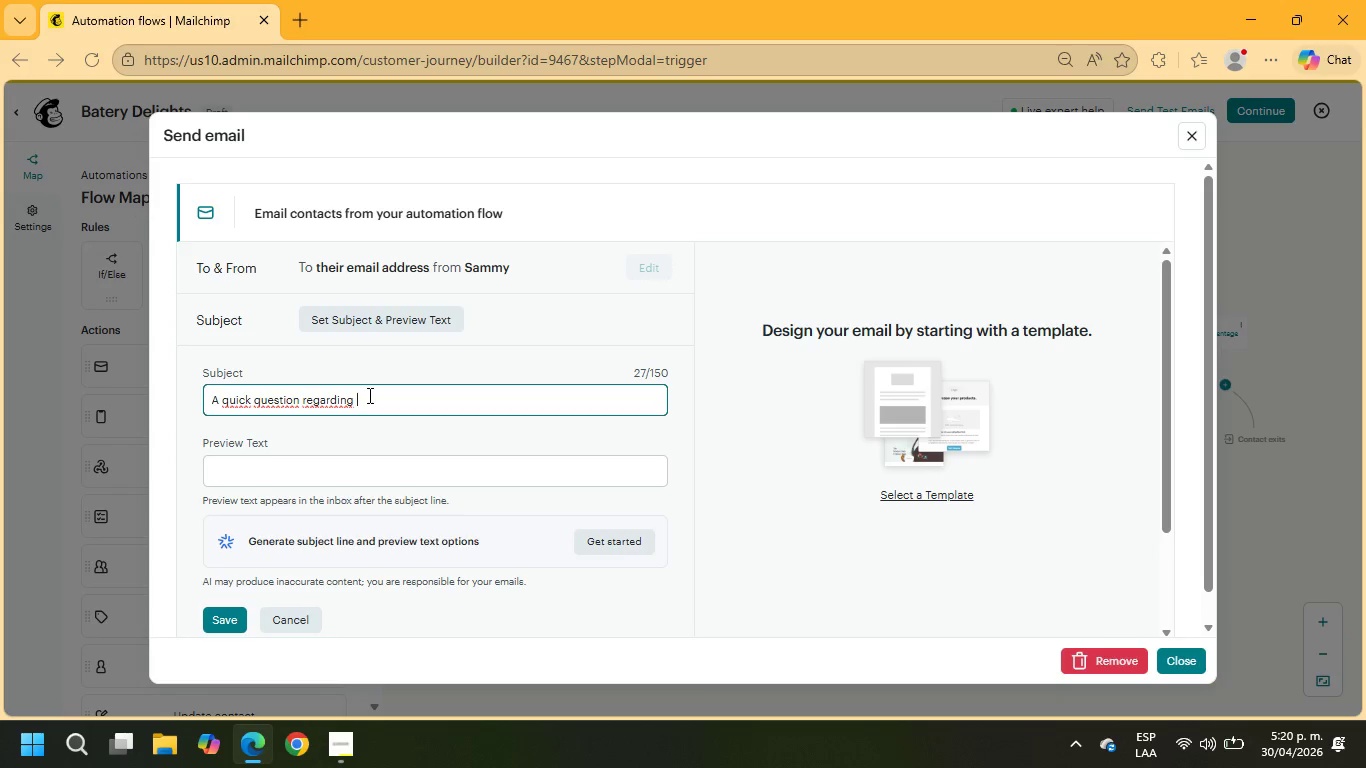 
key(Shift+Equal)
 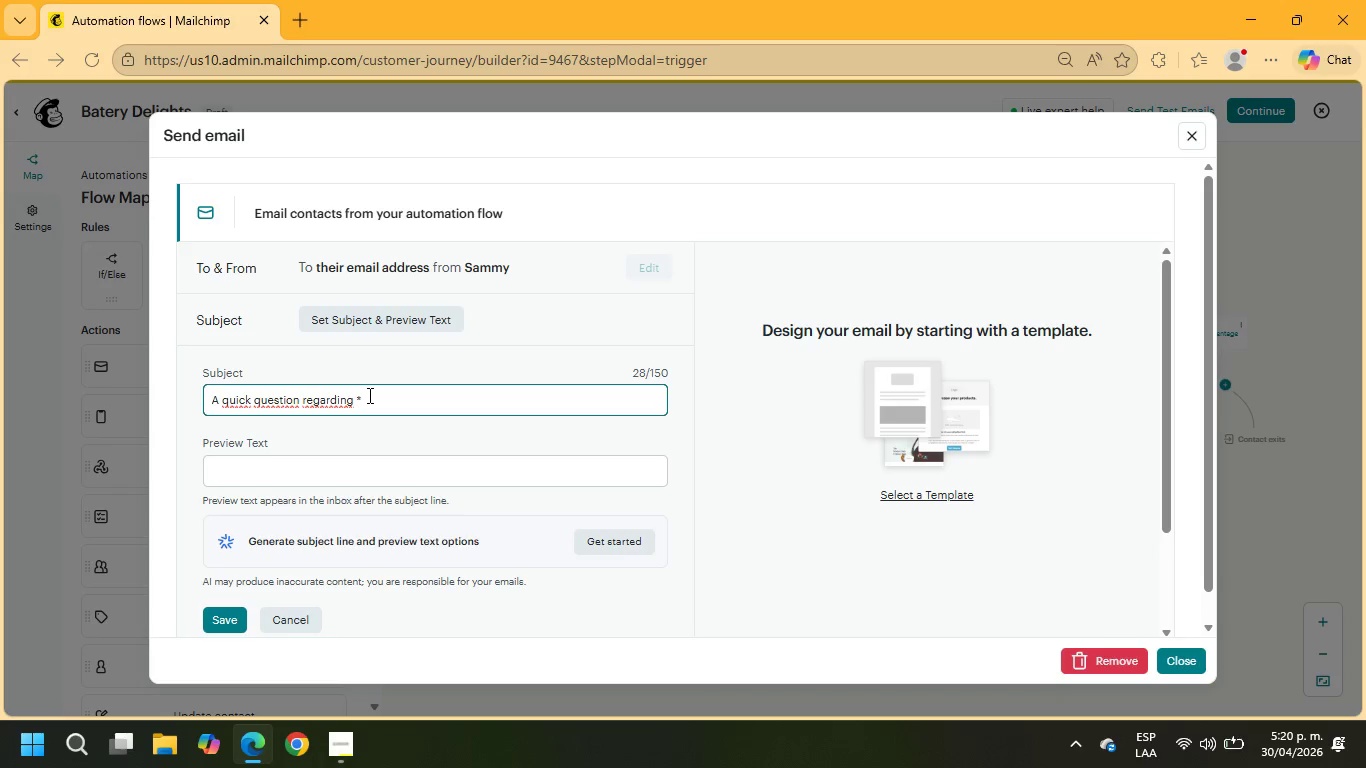 
hold_key(key=ShiftRight, duration=0.52)
 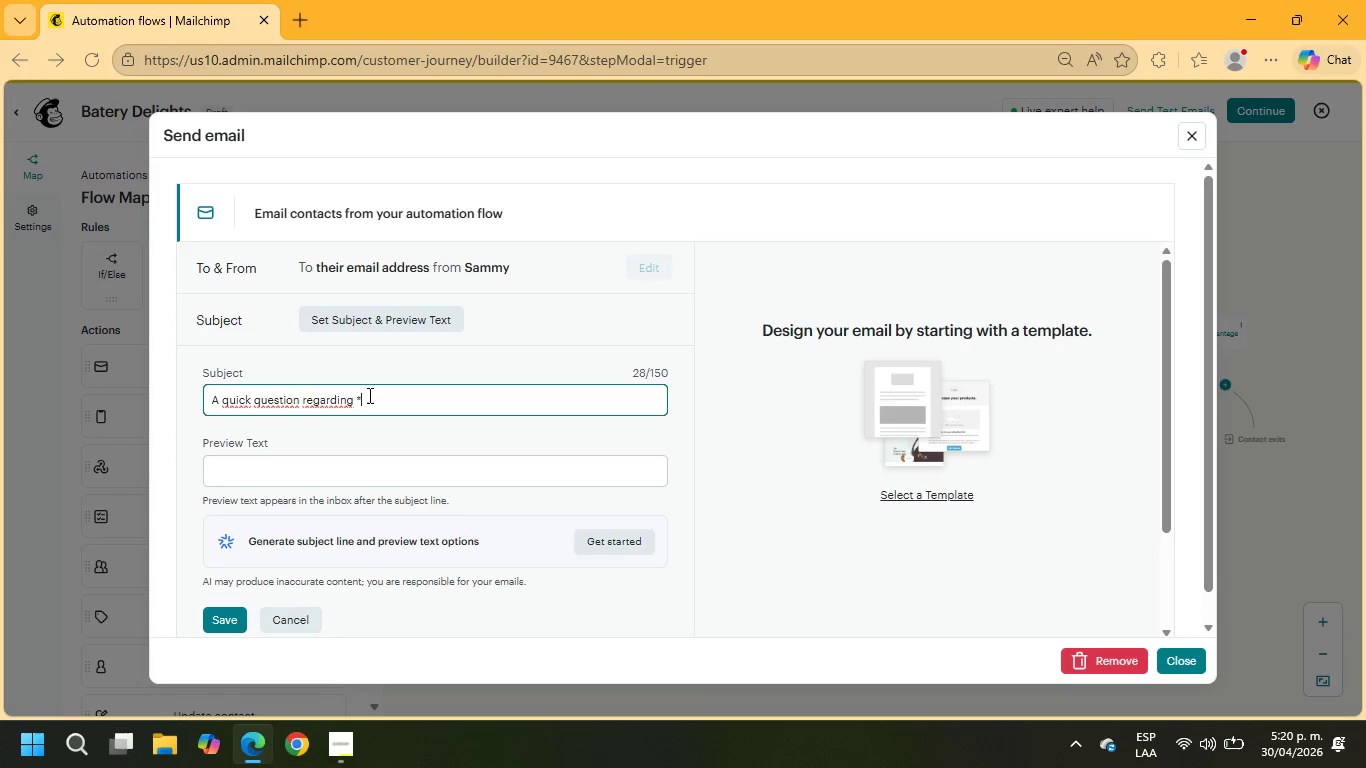 
wait(6.09)
 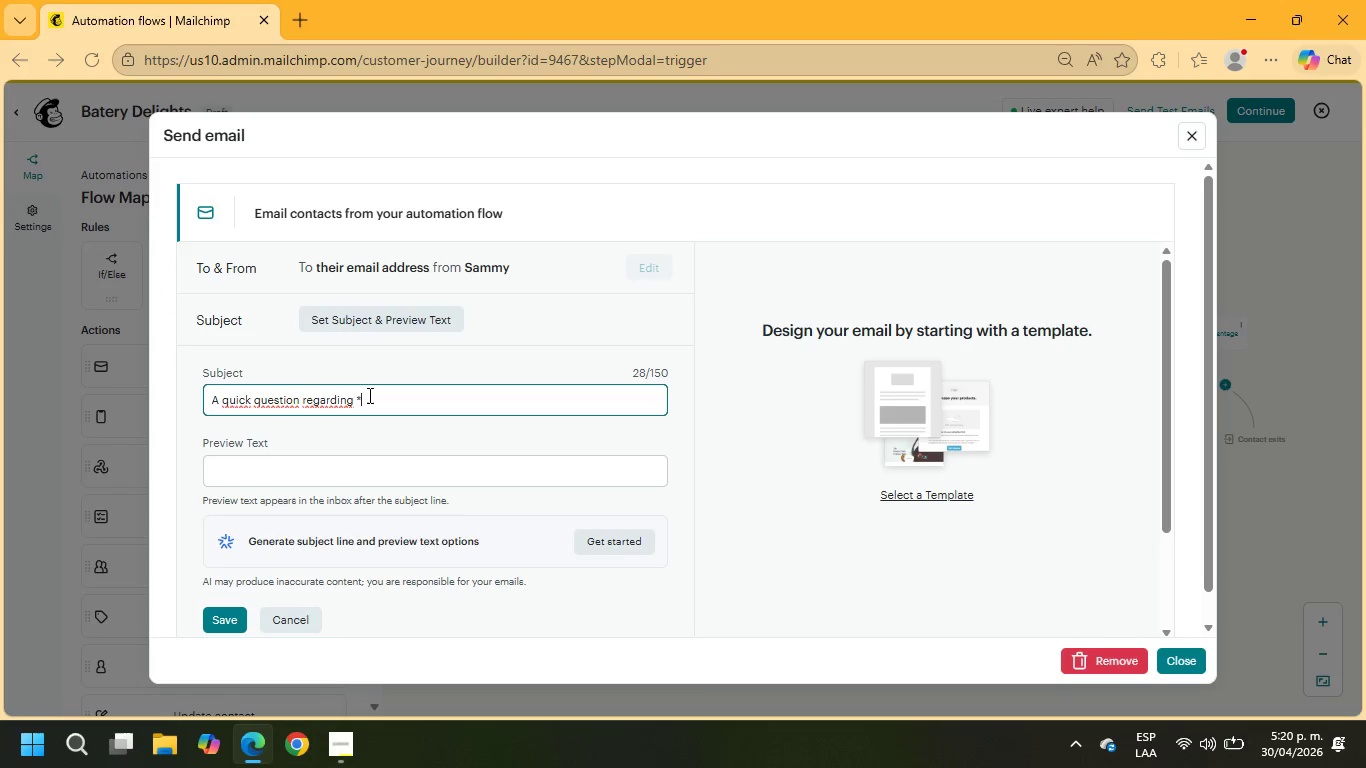 
type(\bus)
key(Backspace)
key(Backspace)
key(Backspace)
type(BUS_TYP)
 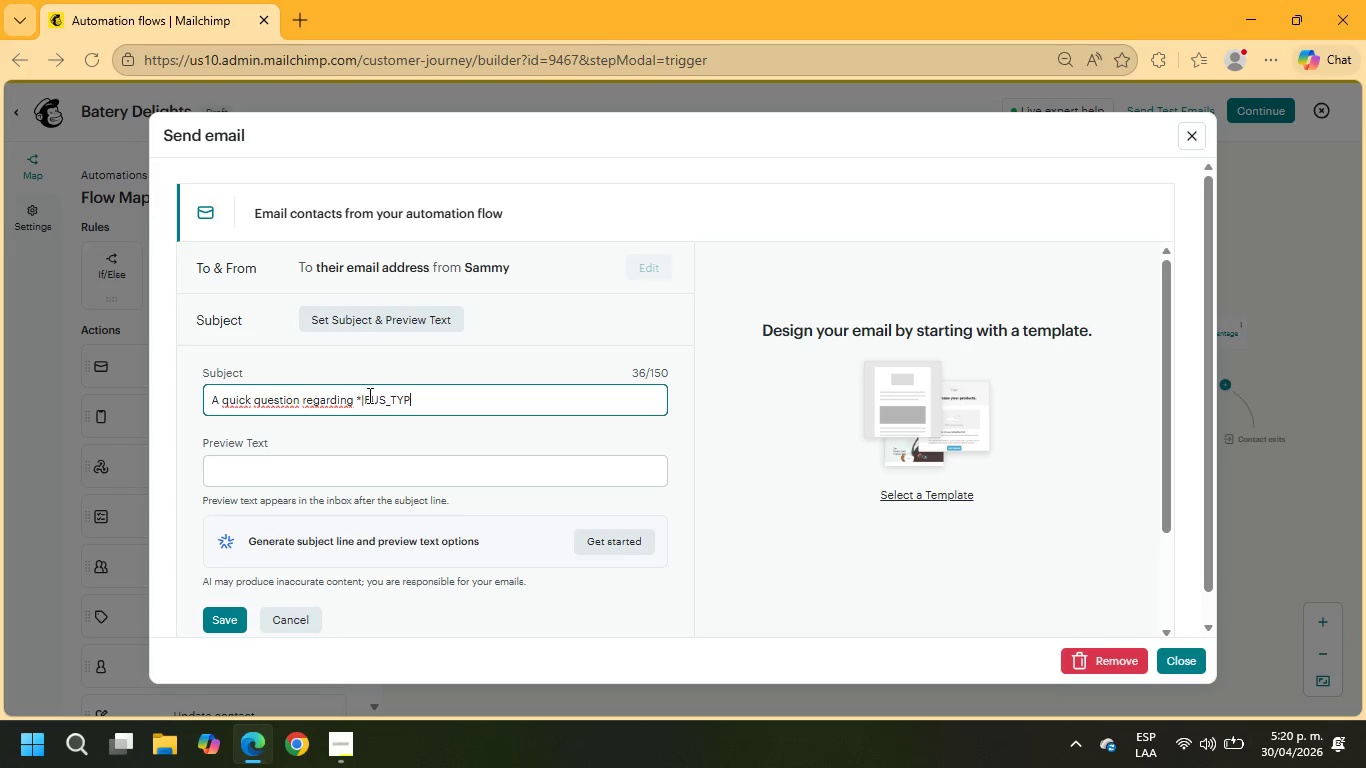 
wait(7.14)
 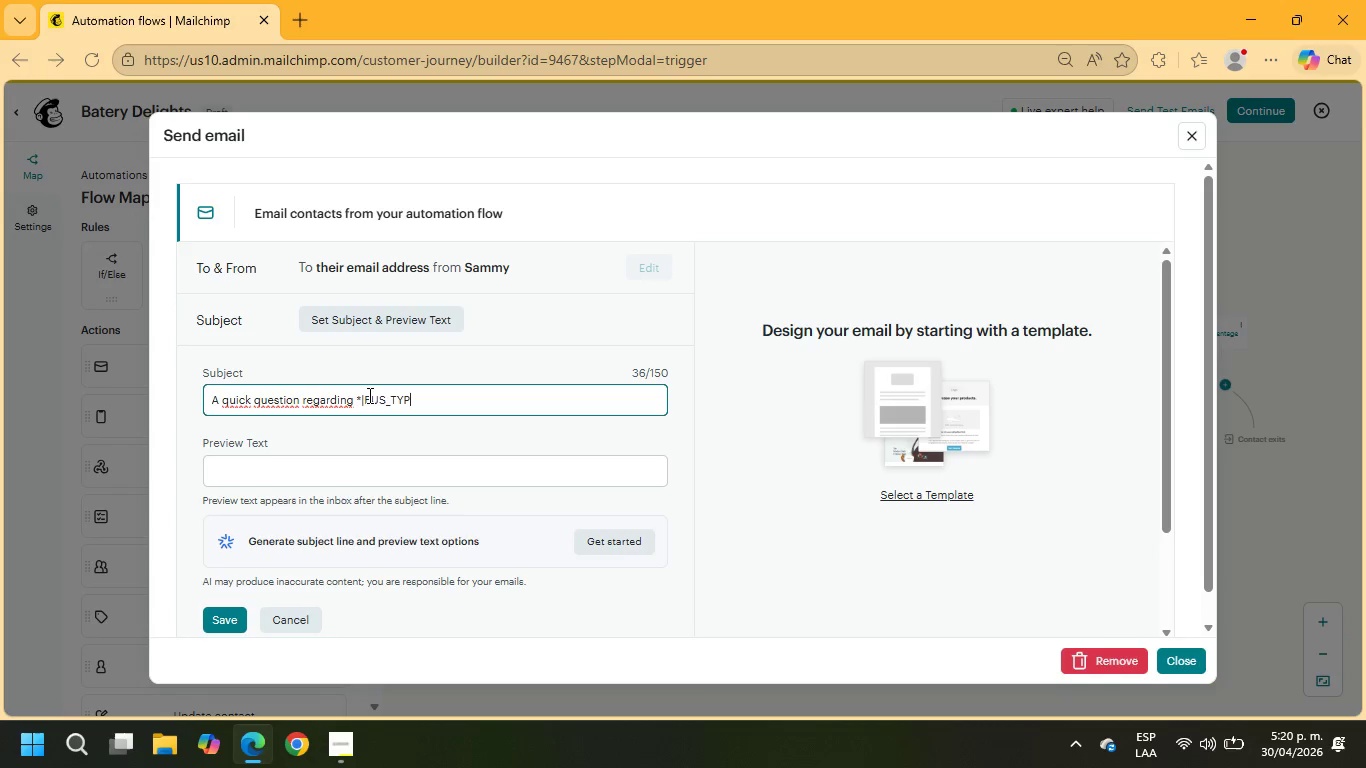 
key(Backspace)
key(Backspace)
key(Backspace)
key(Backspace)
type(INESS_NAME\+)
 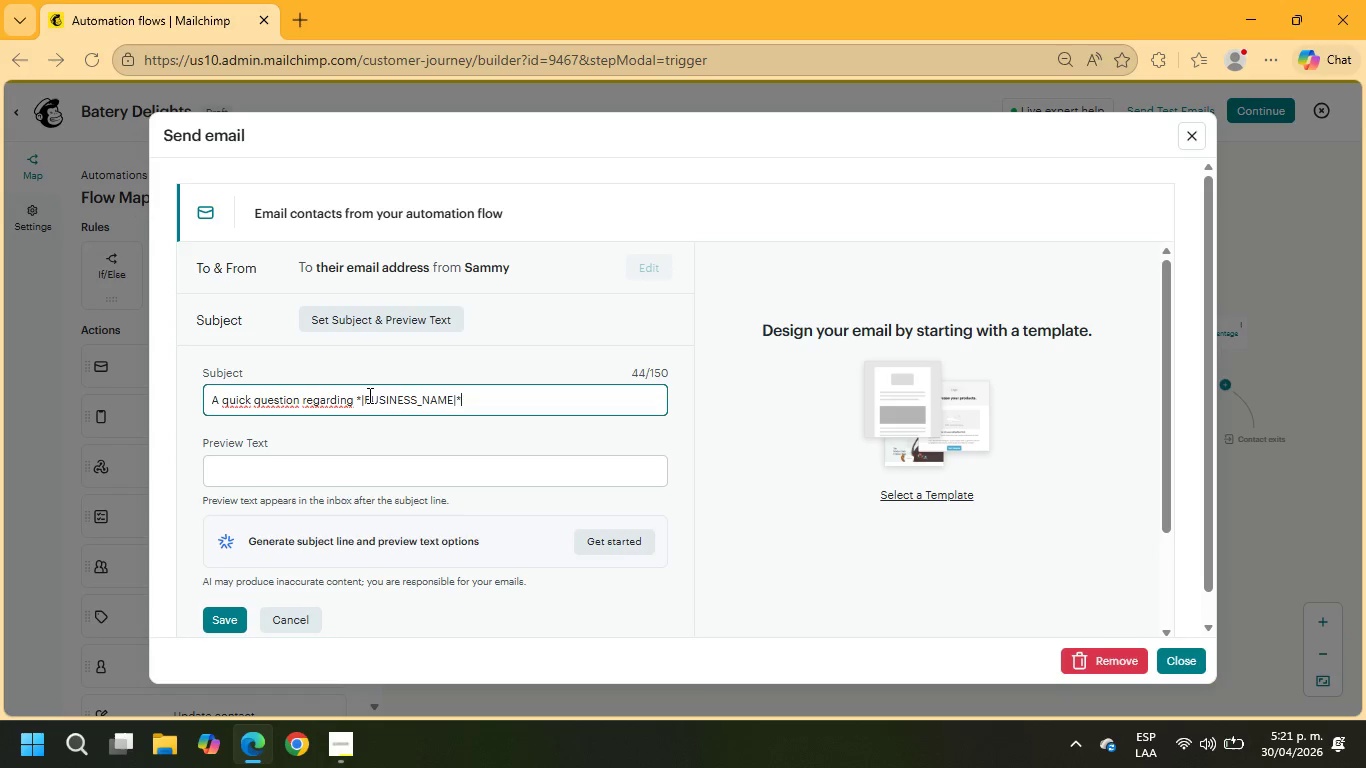 
wait(9.67)
 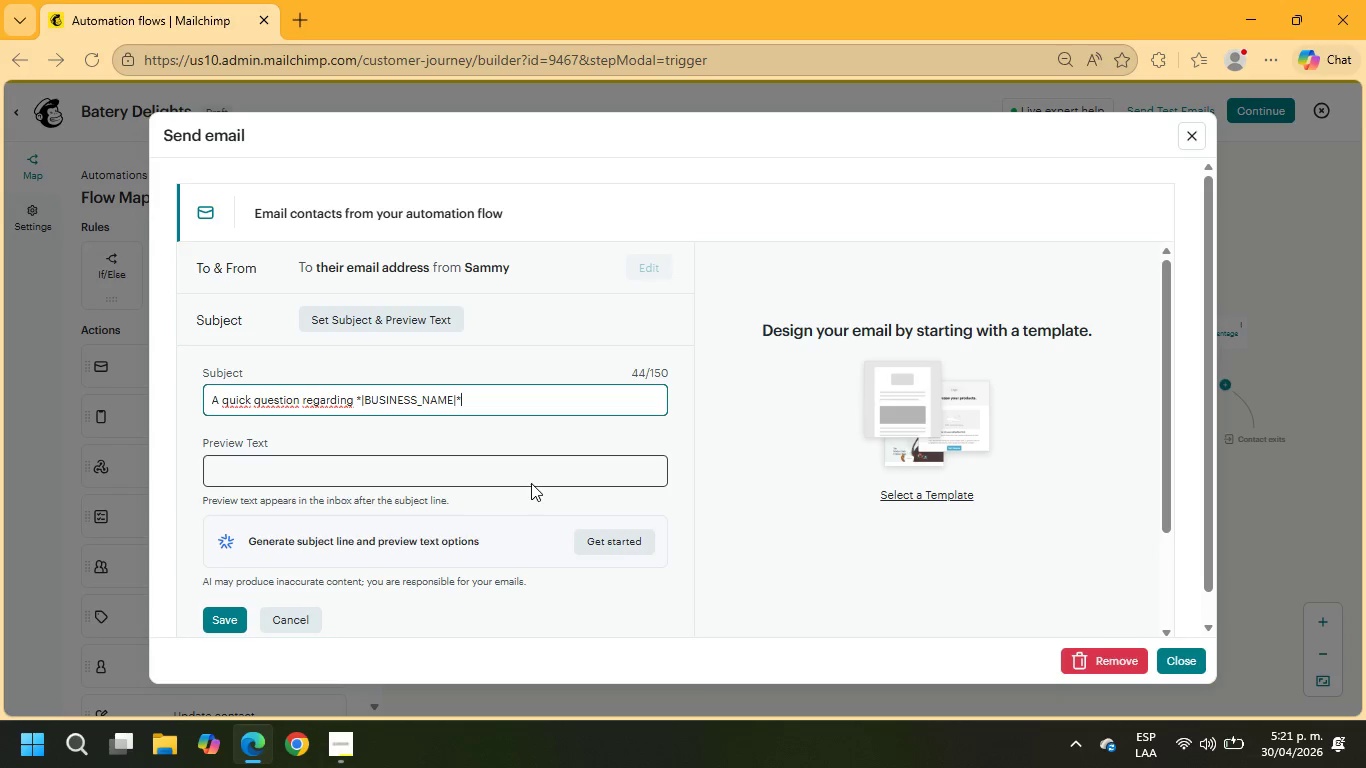 
left_click([940, 491])
 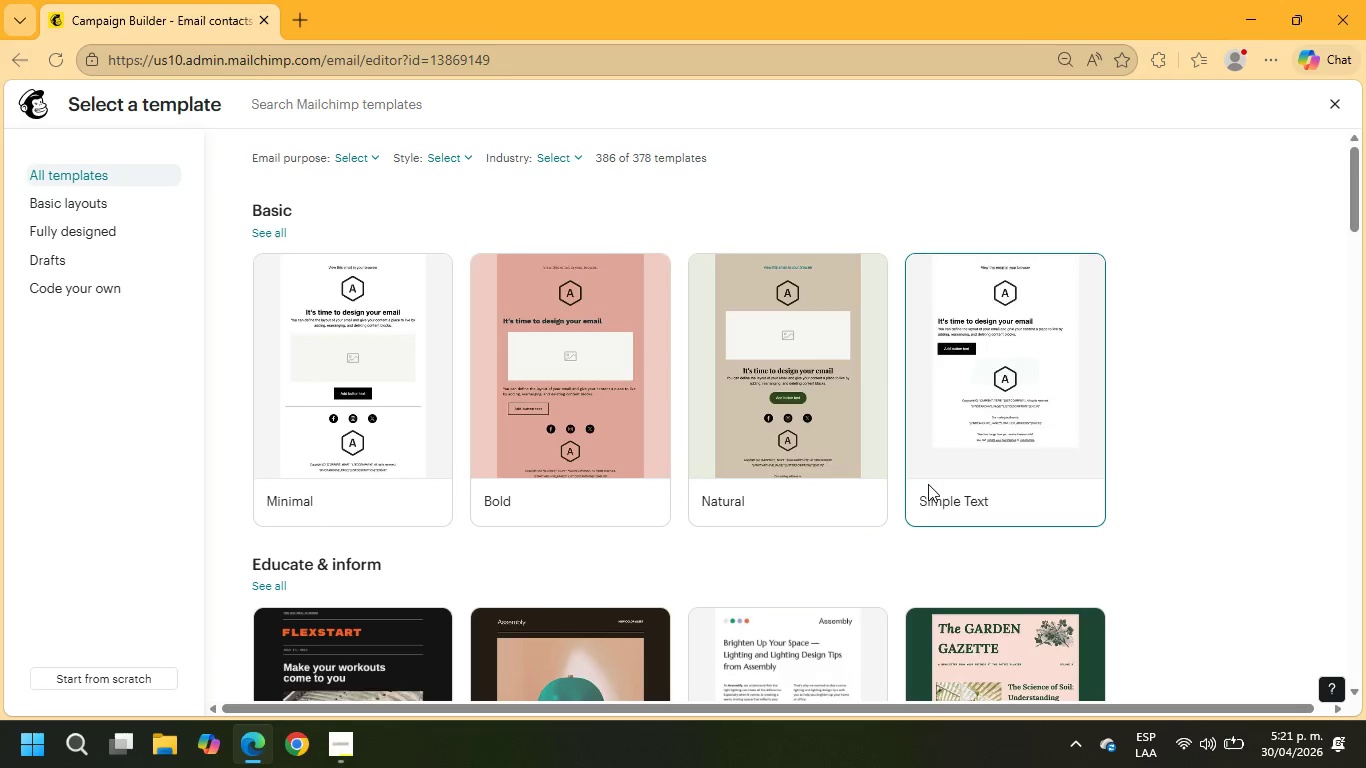 
left_click([361, 361])
 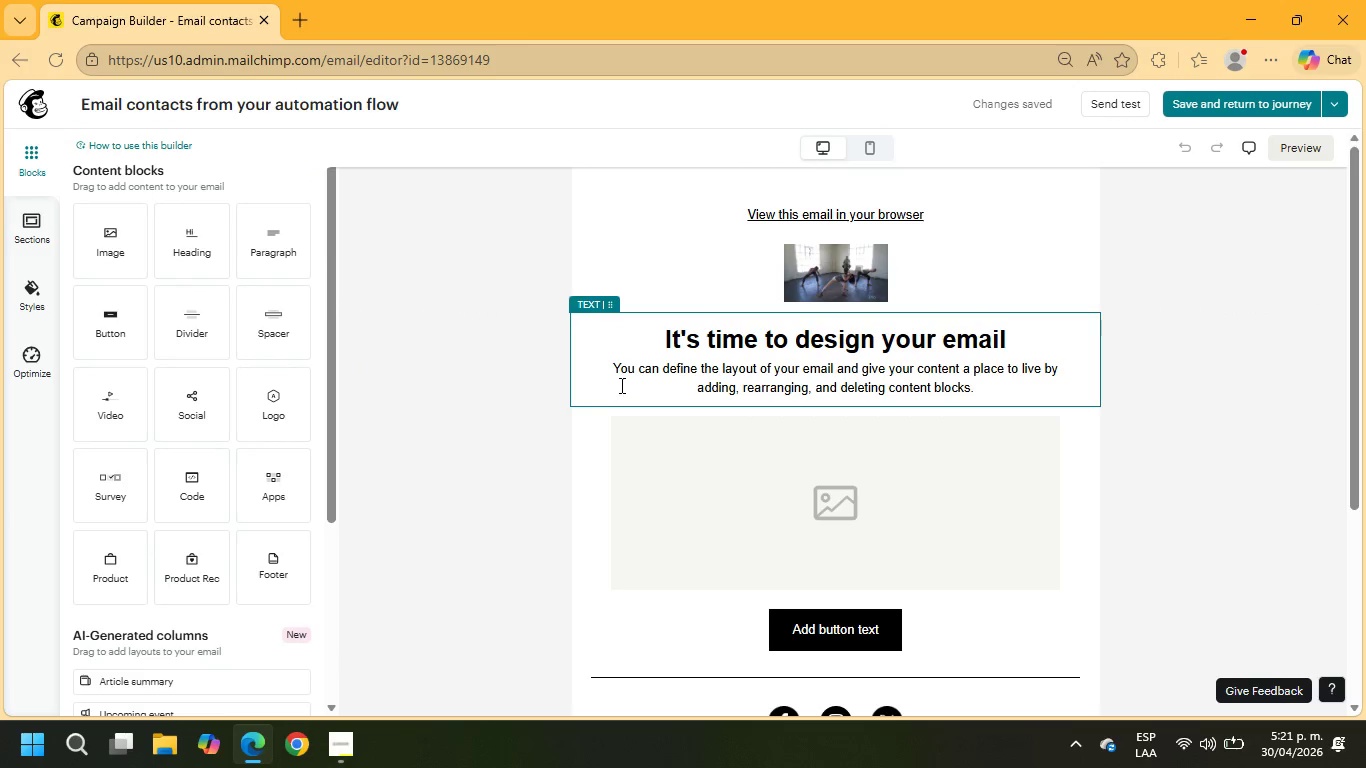 
wait(7.94)
 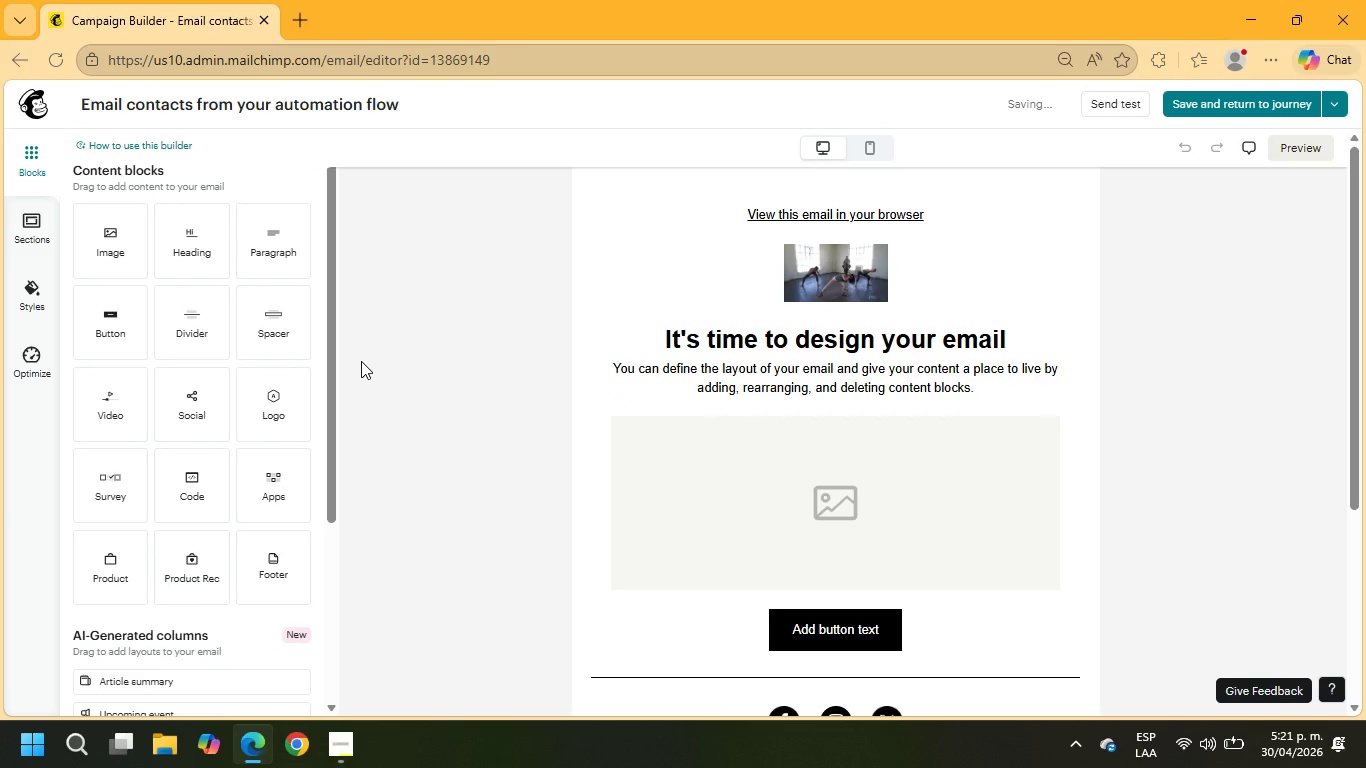 
left_click([1131, 315])
 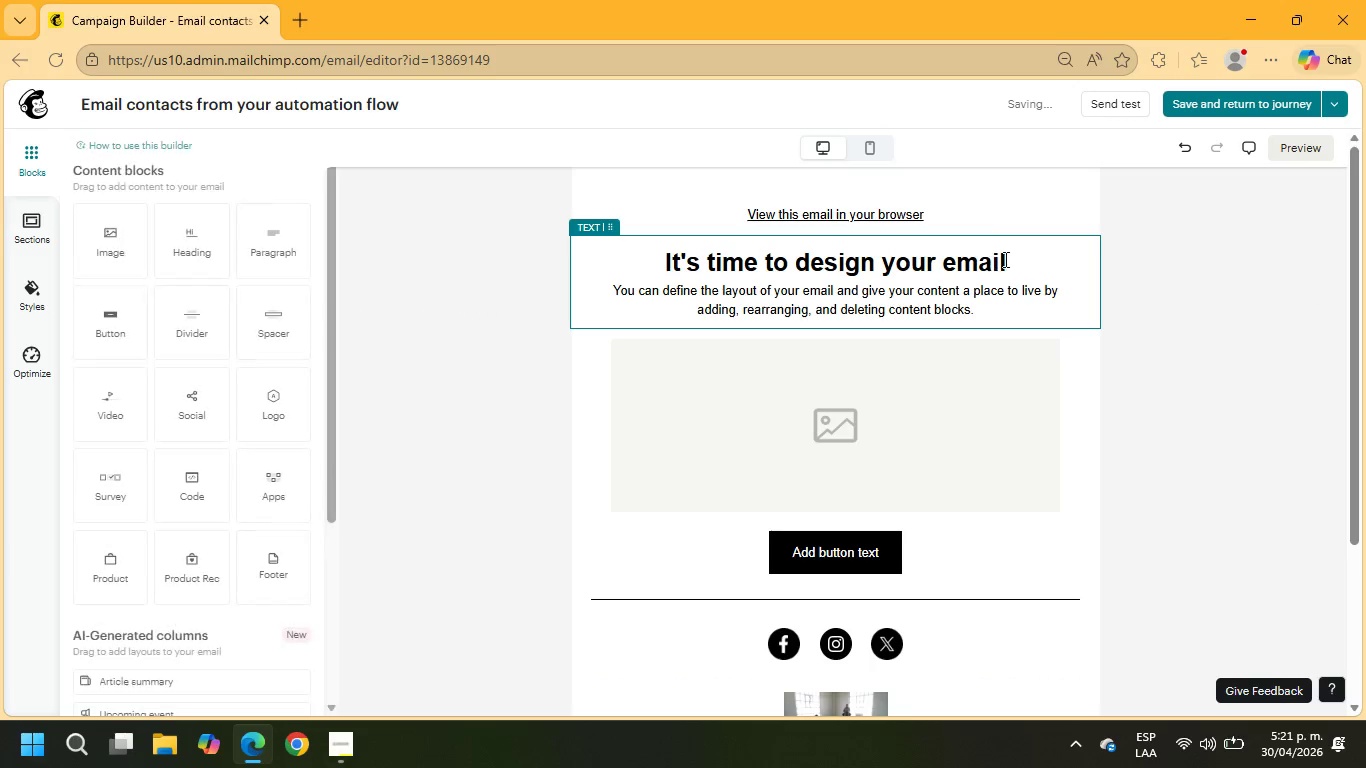 
left_click_drag(start_coordinate=[1005, 259], to_coordinate=[622, 253])
 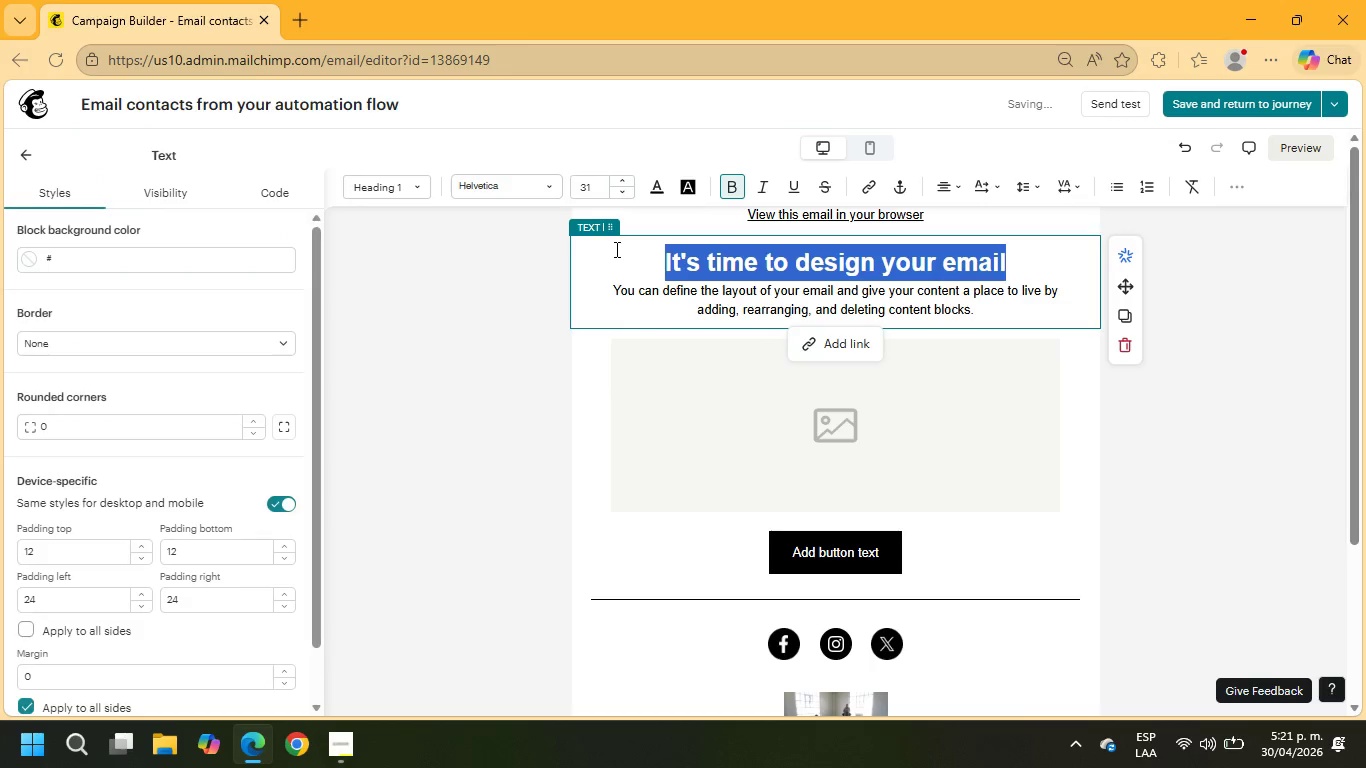 
type(Hi)
 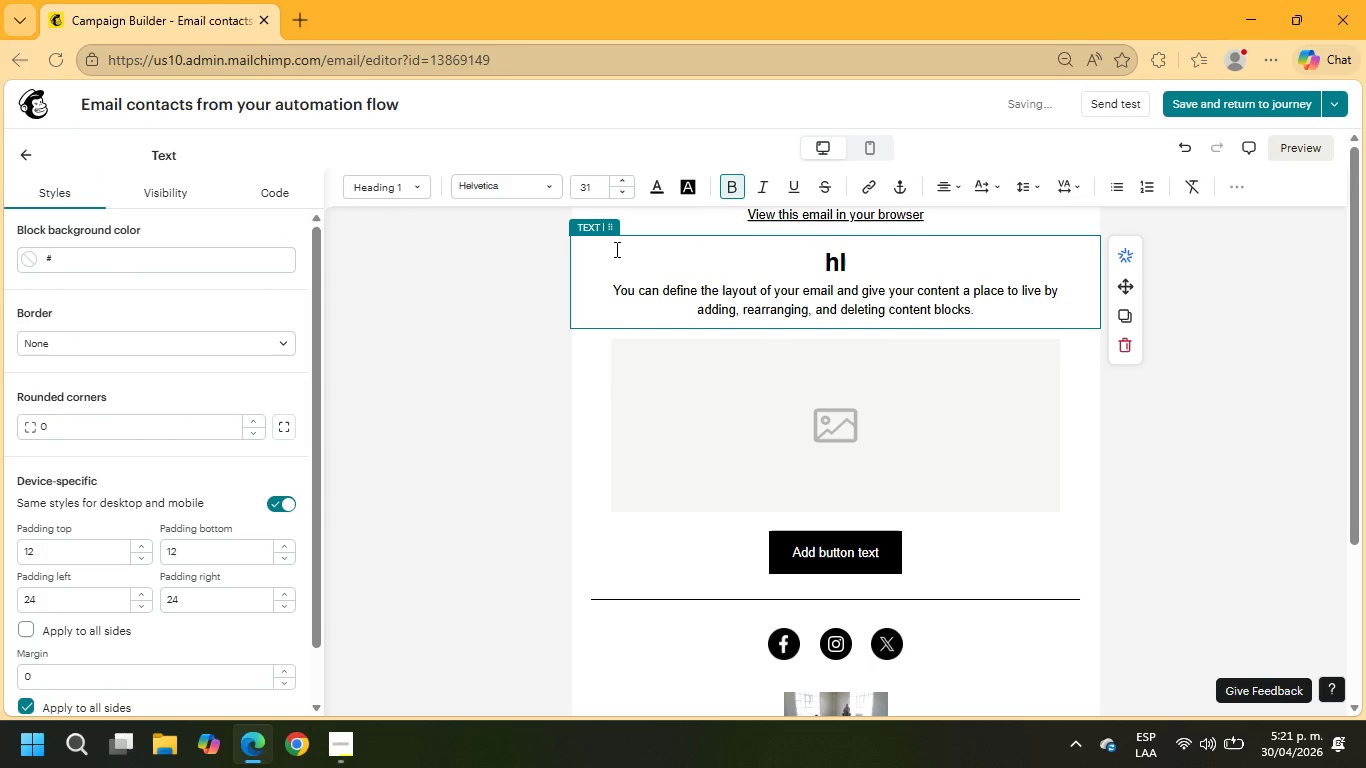 
key(Backspace)
 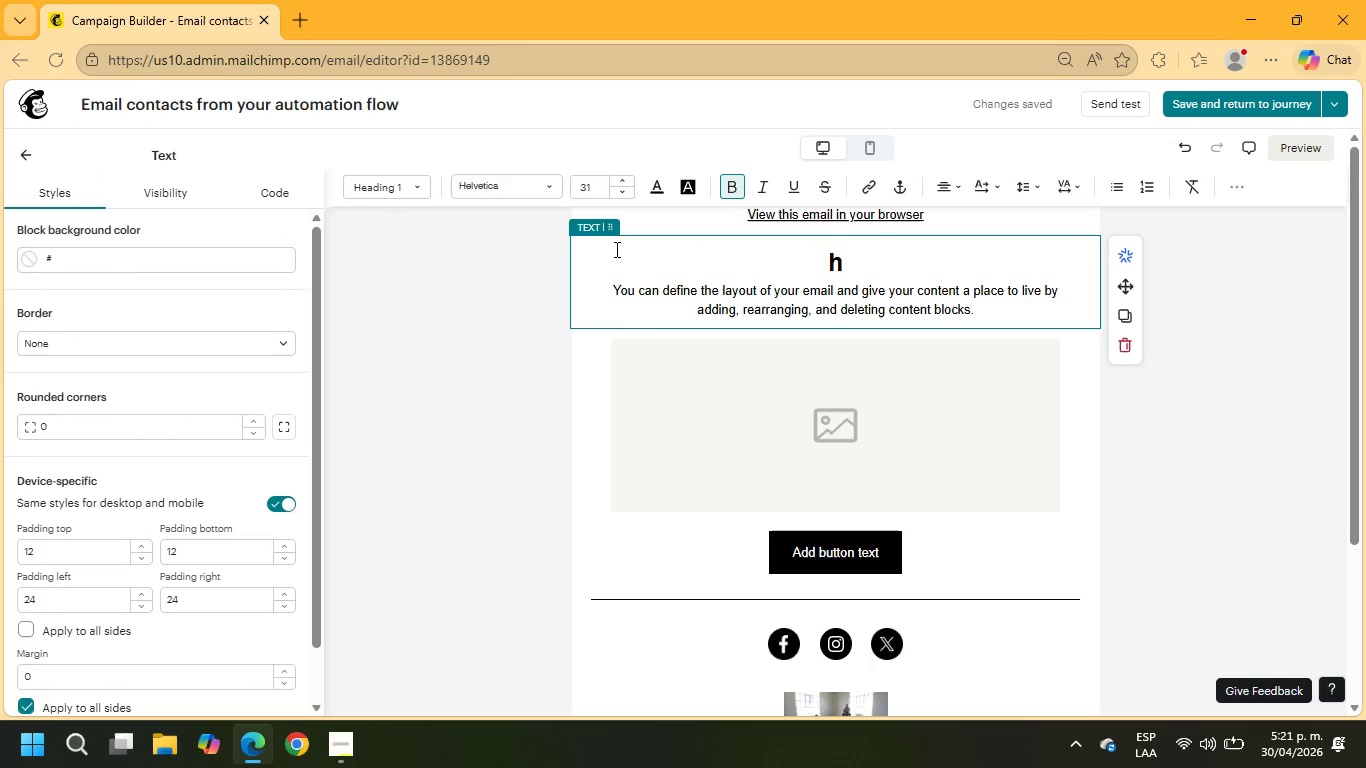 
key(Backspace)
 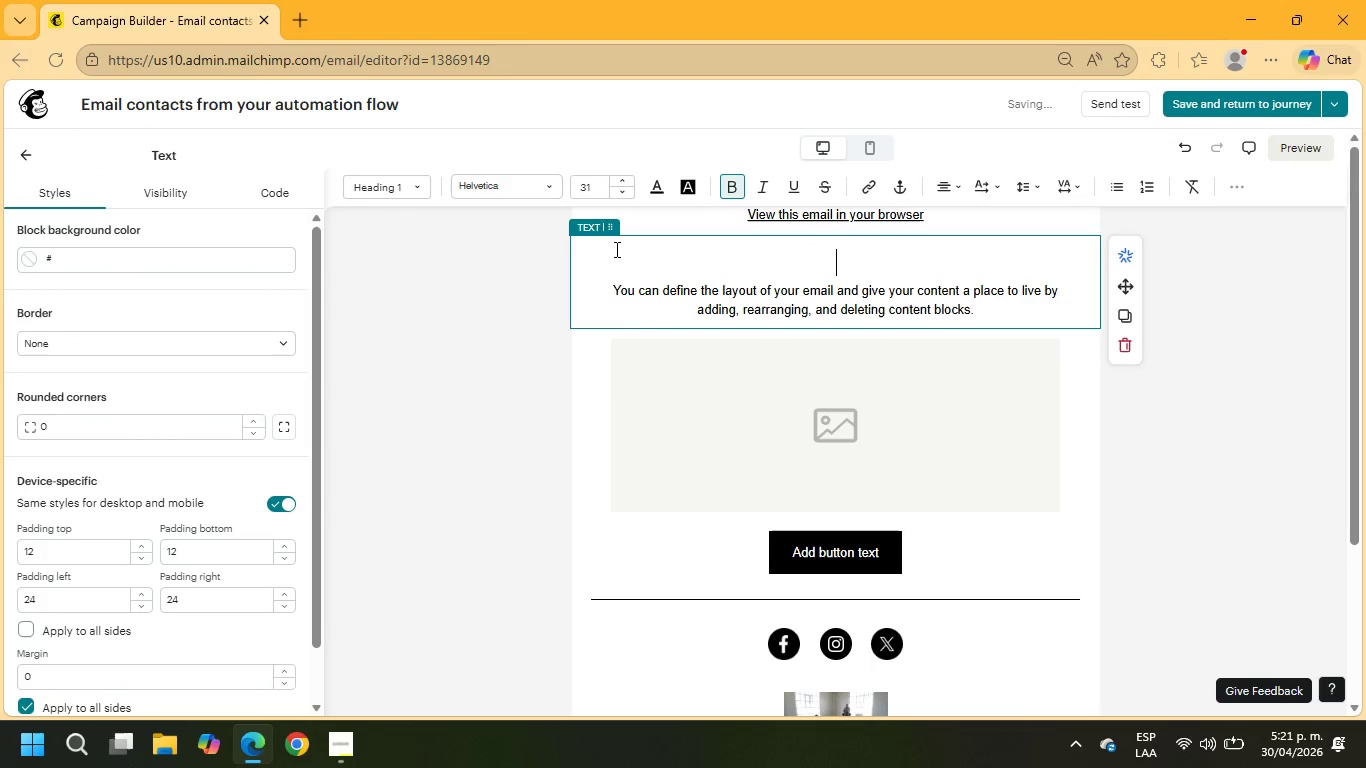 
key(H)
 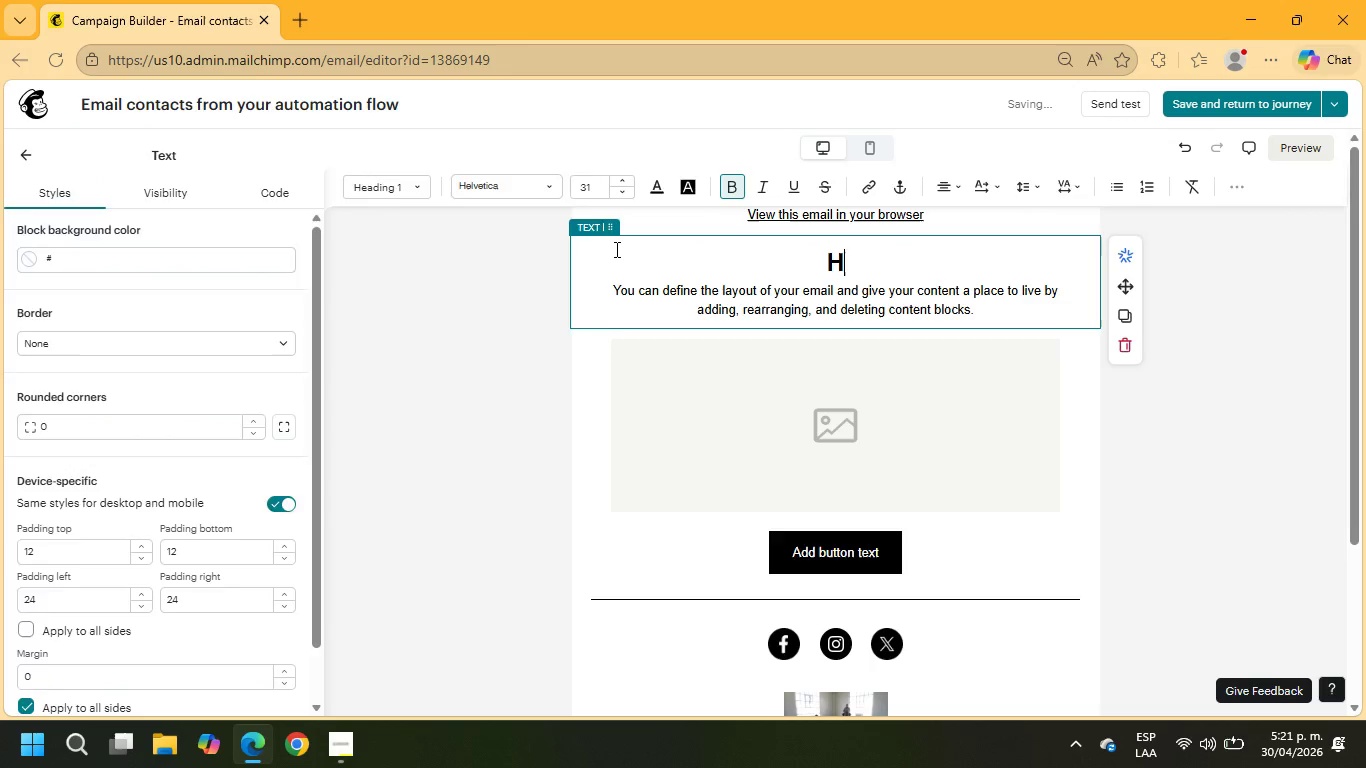 
key(Tab)
 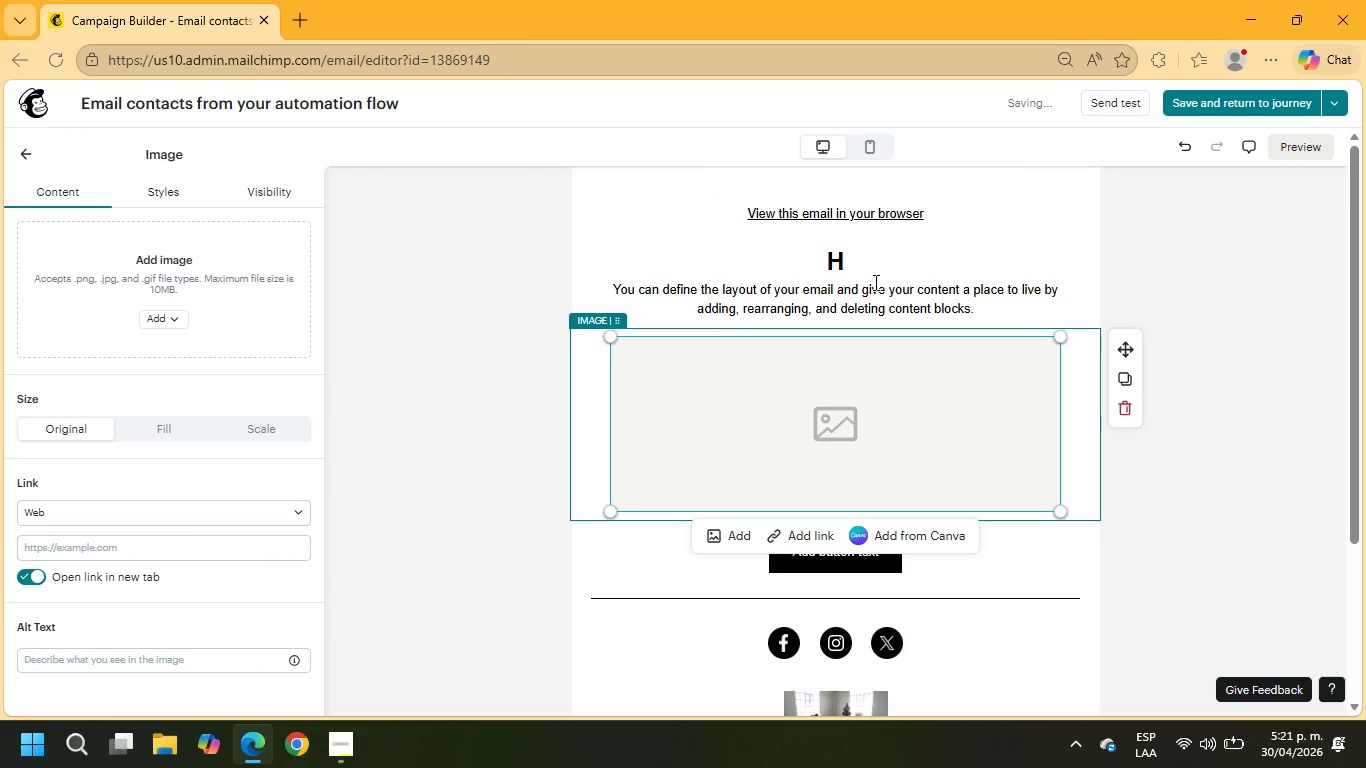 
left_click([879, 267])
 